 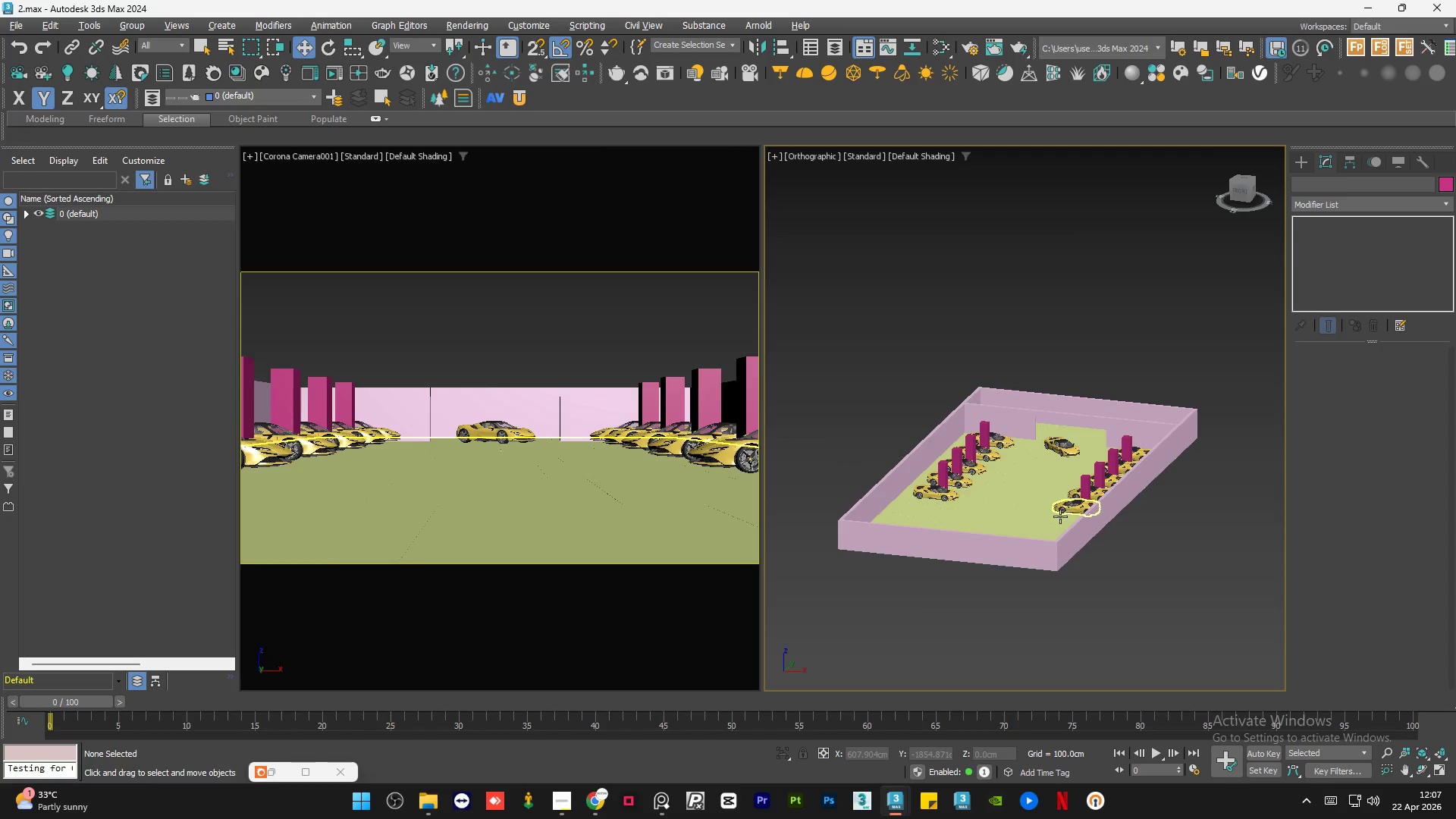 
hold_key(key=AltLeft, duration=0.72)
 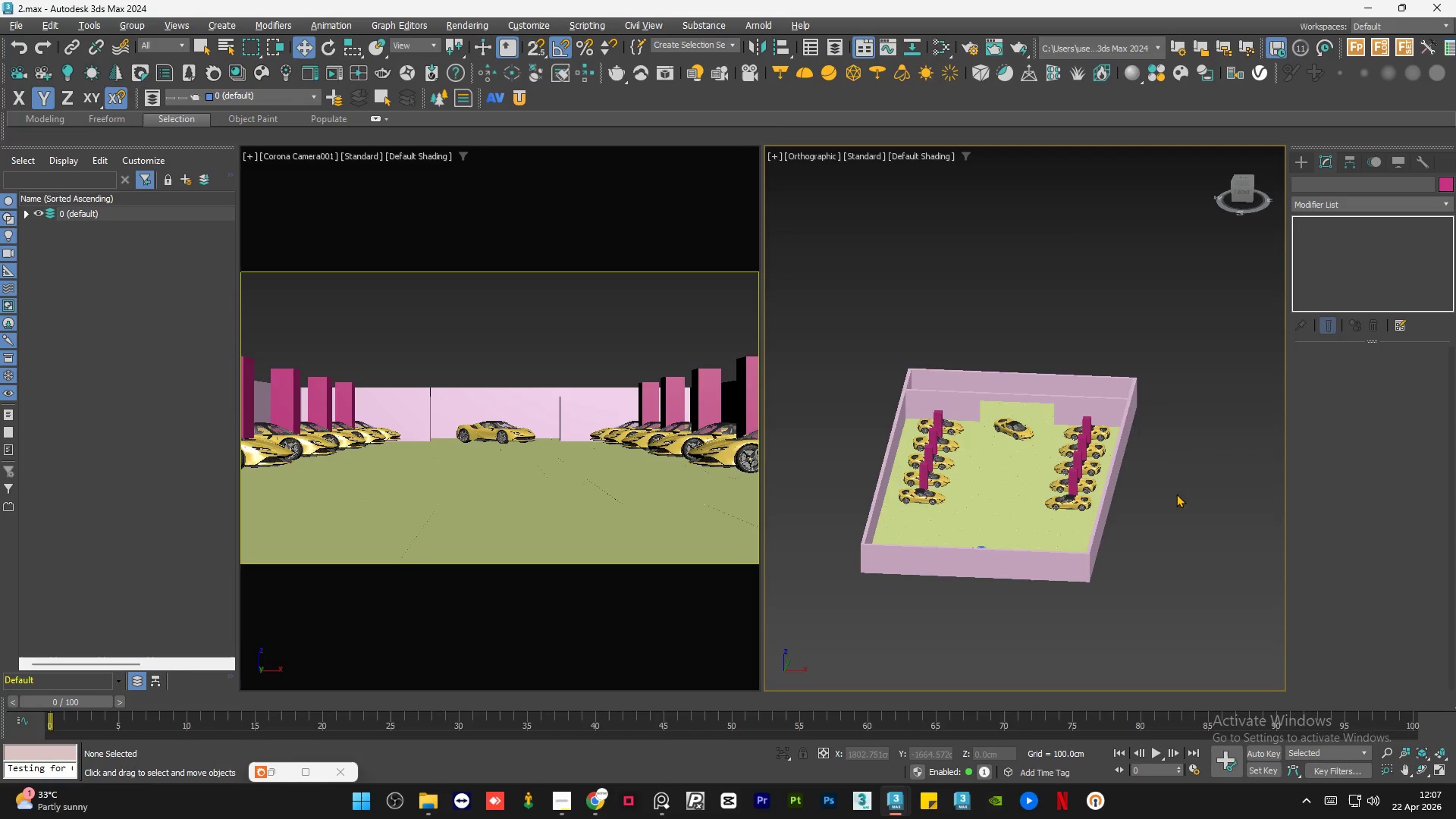 
scroll: coordinate [1068, 507], scroll_direction: down, amount: 1.0
 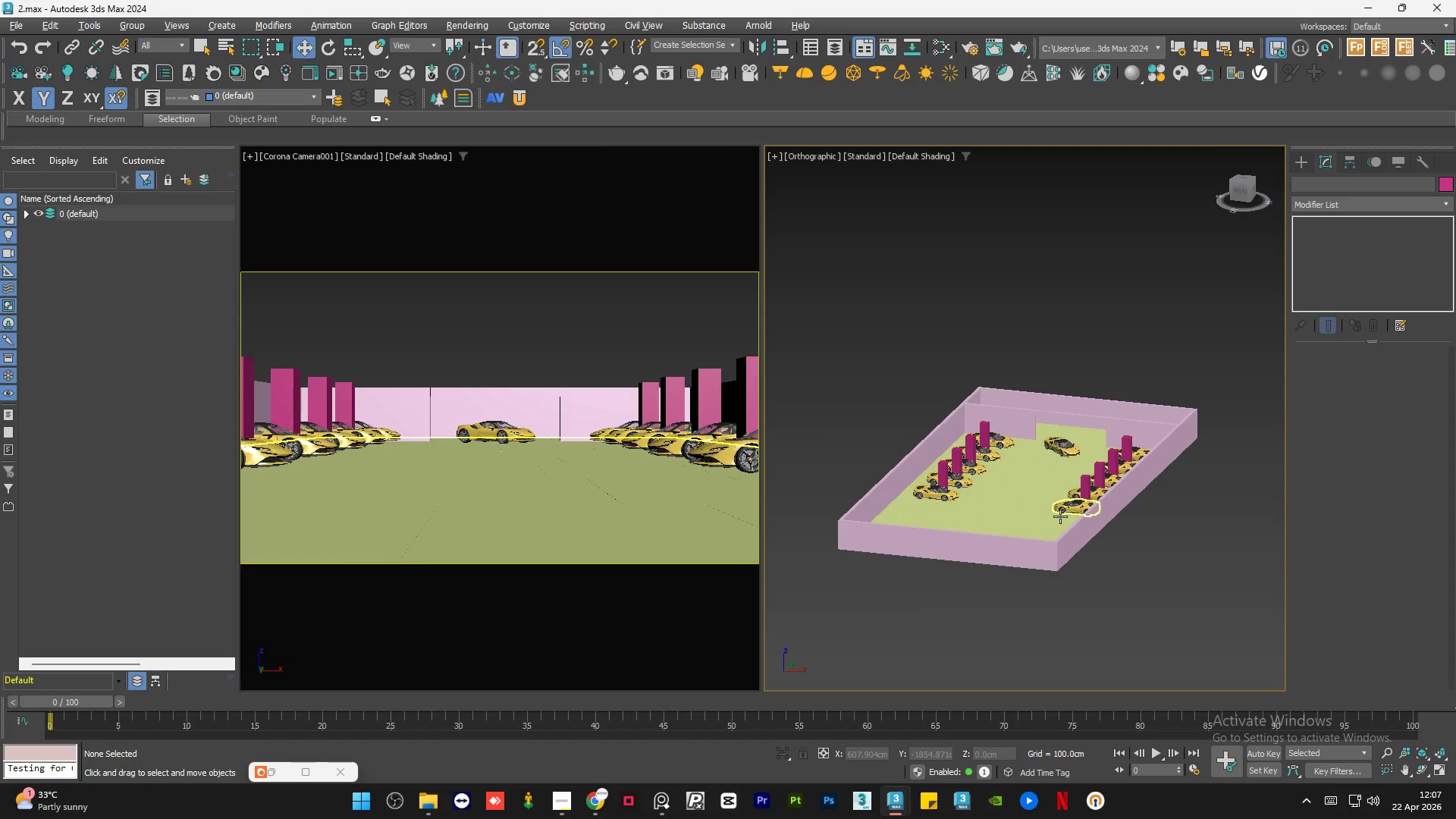 
left_click([1176, 494])
 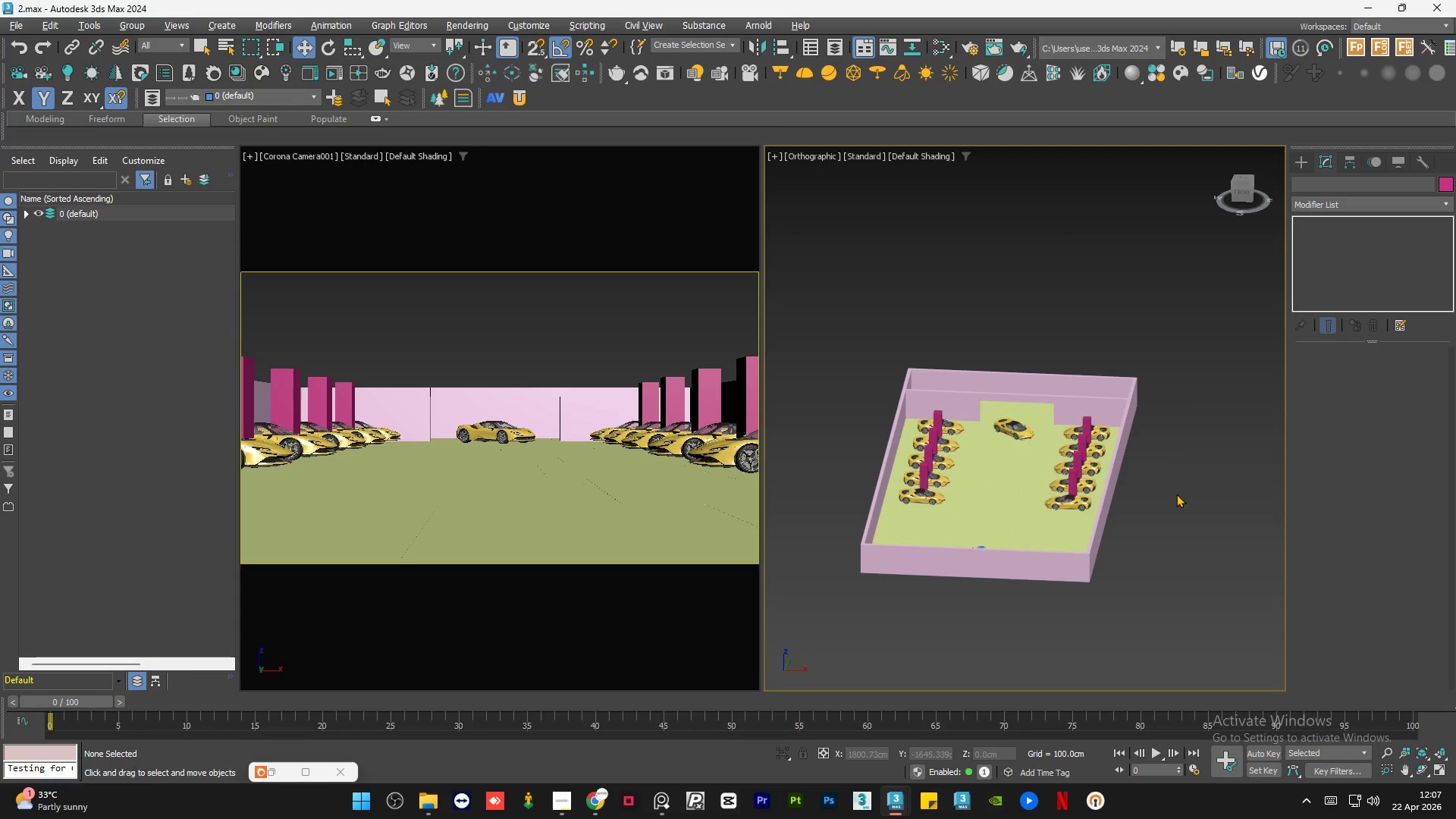 
left_click([1176, 494])
 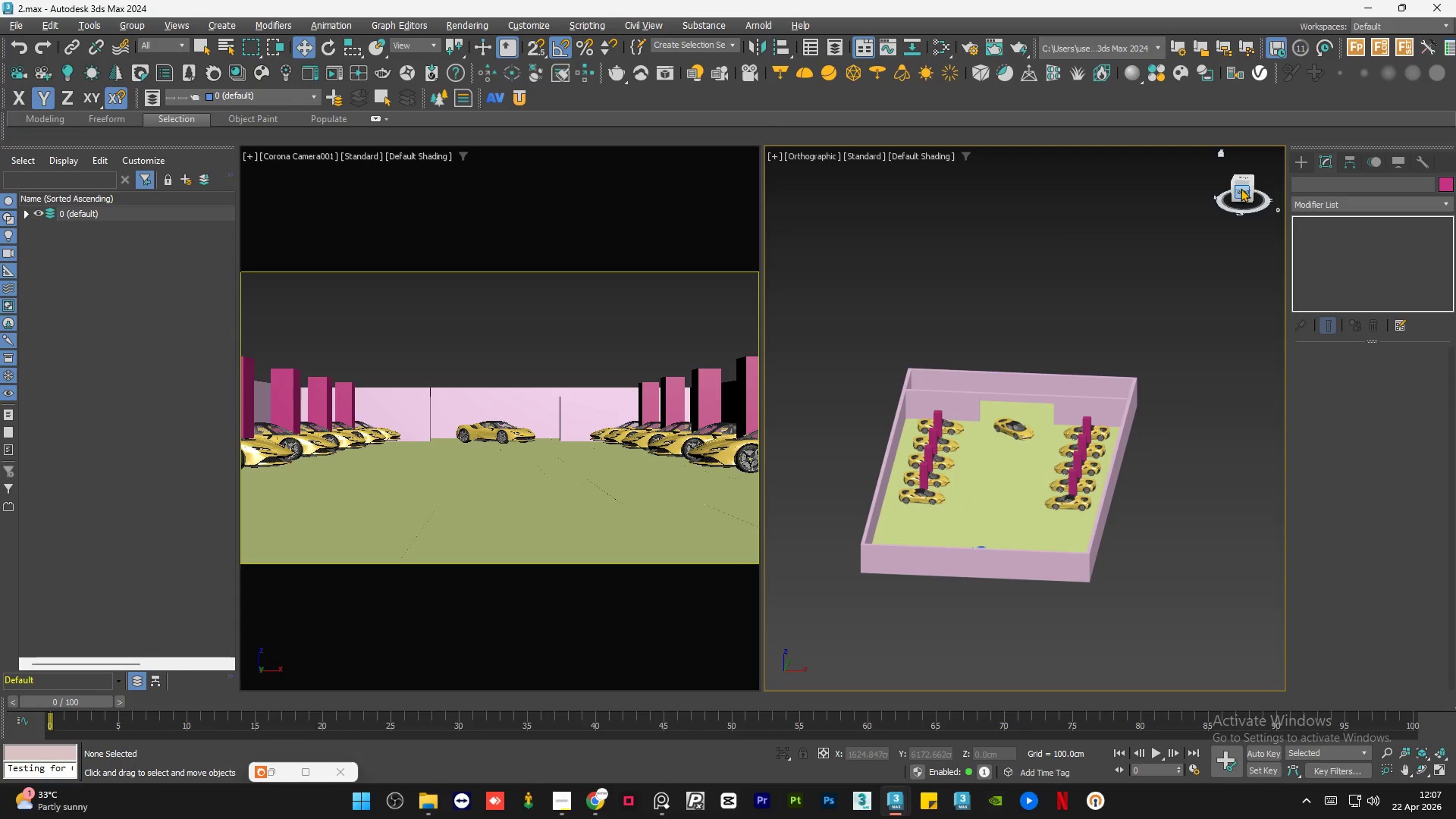 
hold_key(key=AltLeft, duration=1.61)
 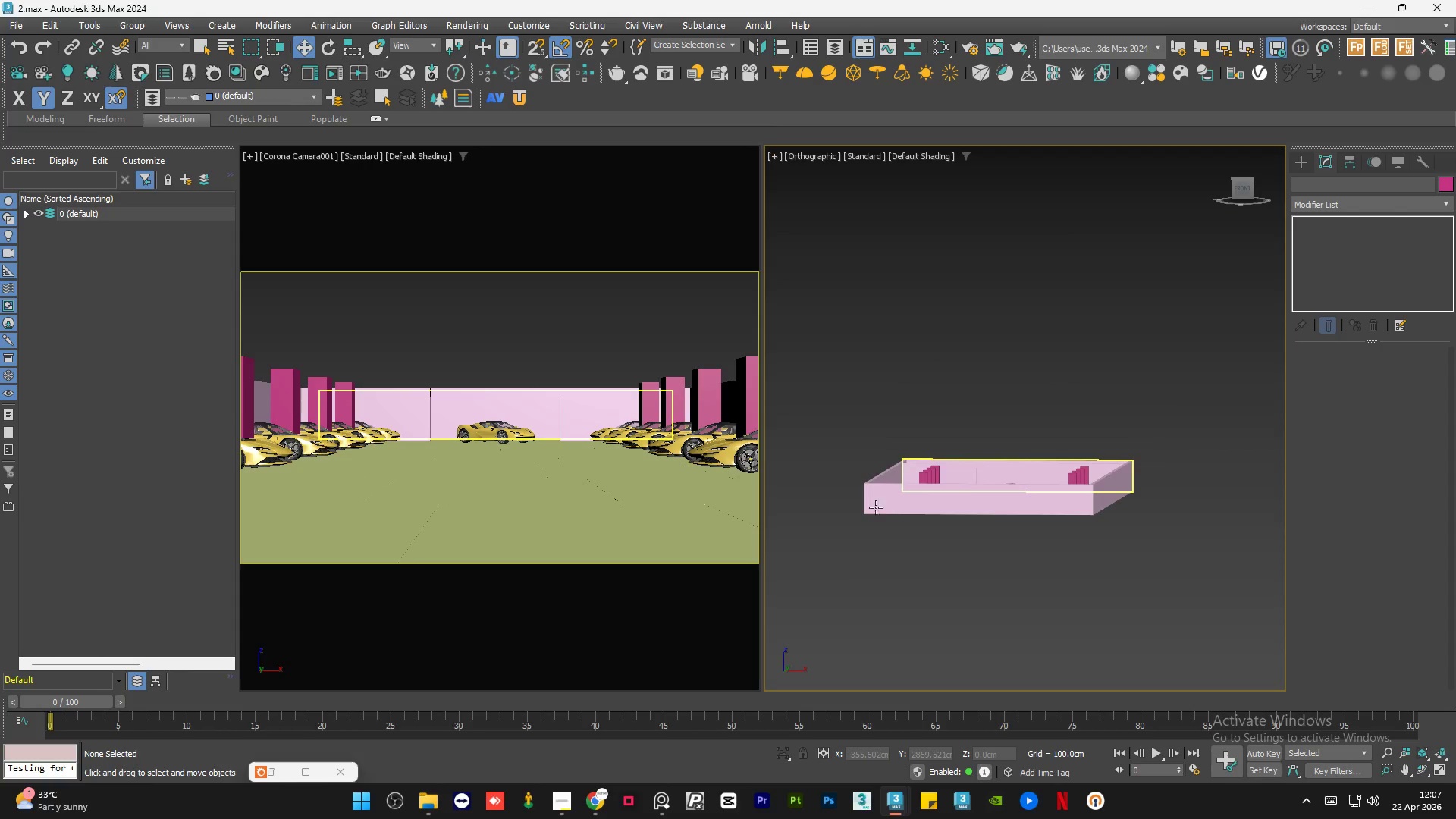 
scroll: coordinate [885, 543], scroll_direction: up, amount: 21.0
 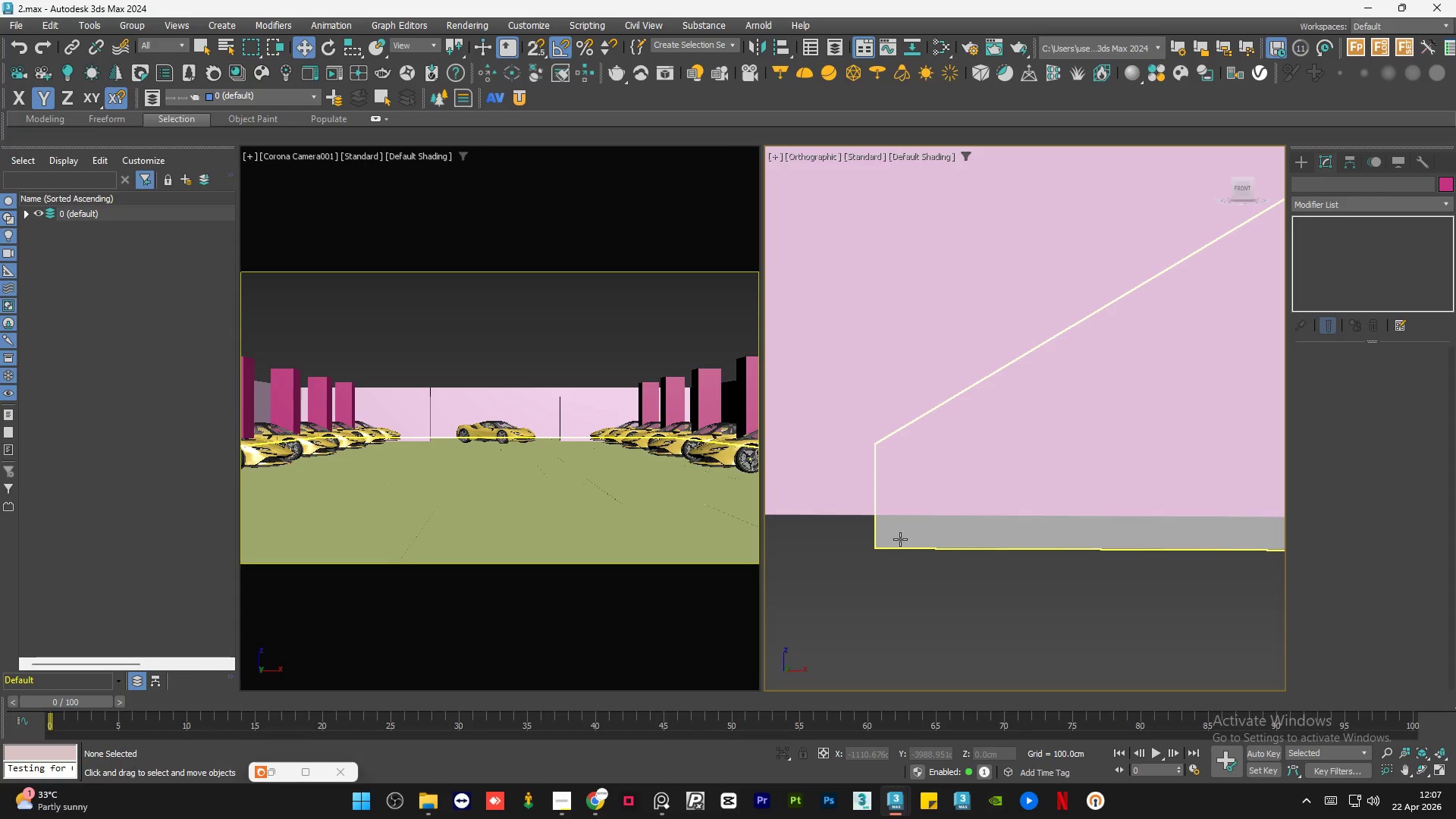 
left_click([900, 539])
 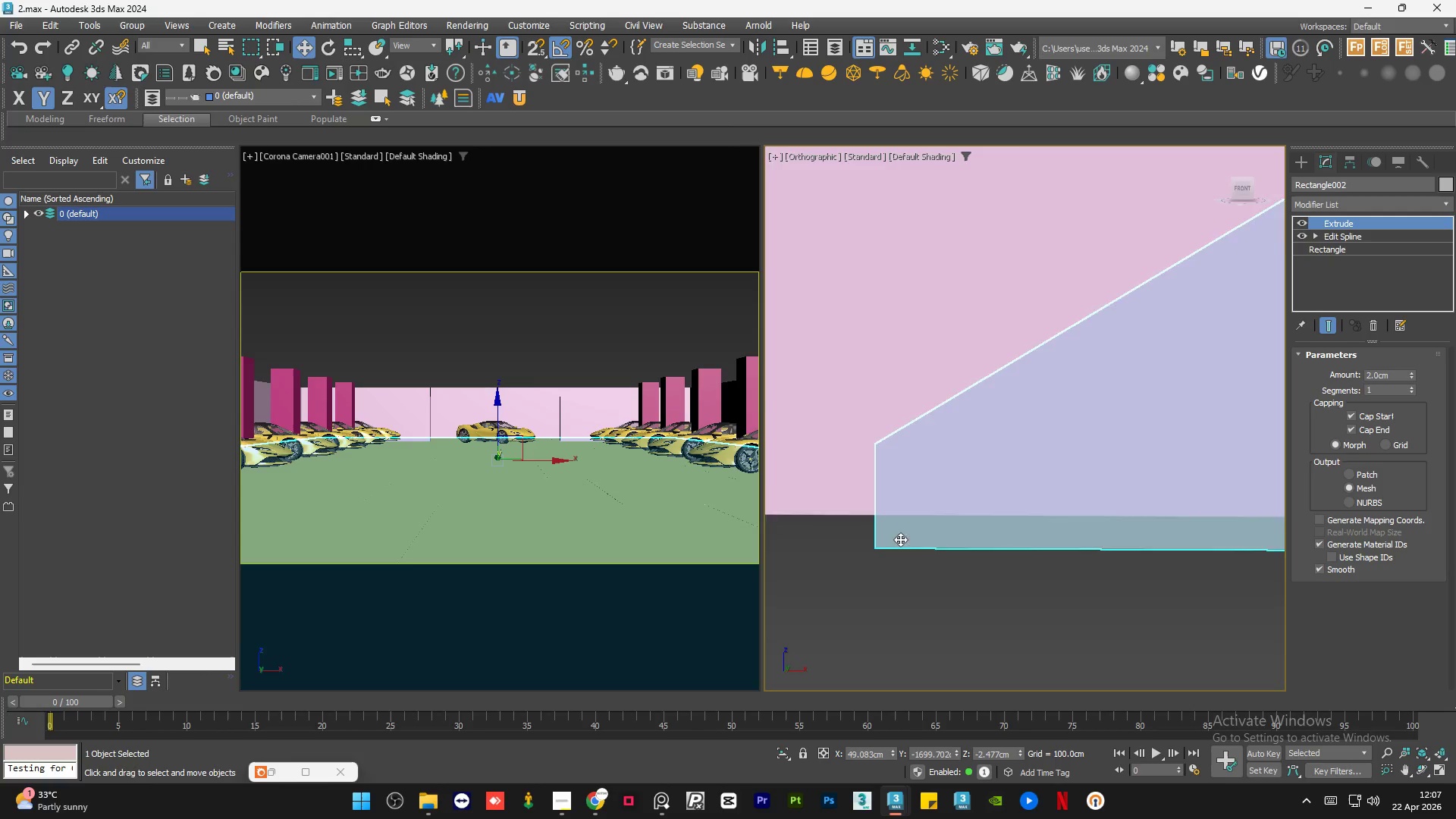 
scroll: coordinate [879, 534], scroll_direction: down, amount: 17.0
 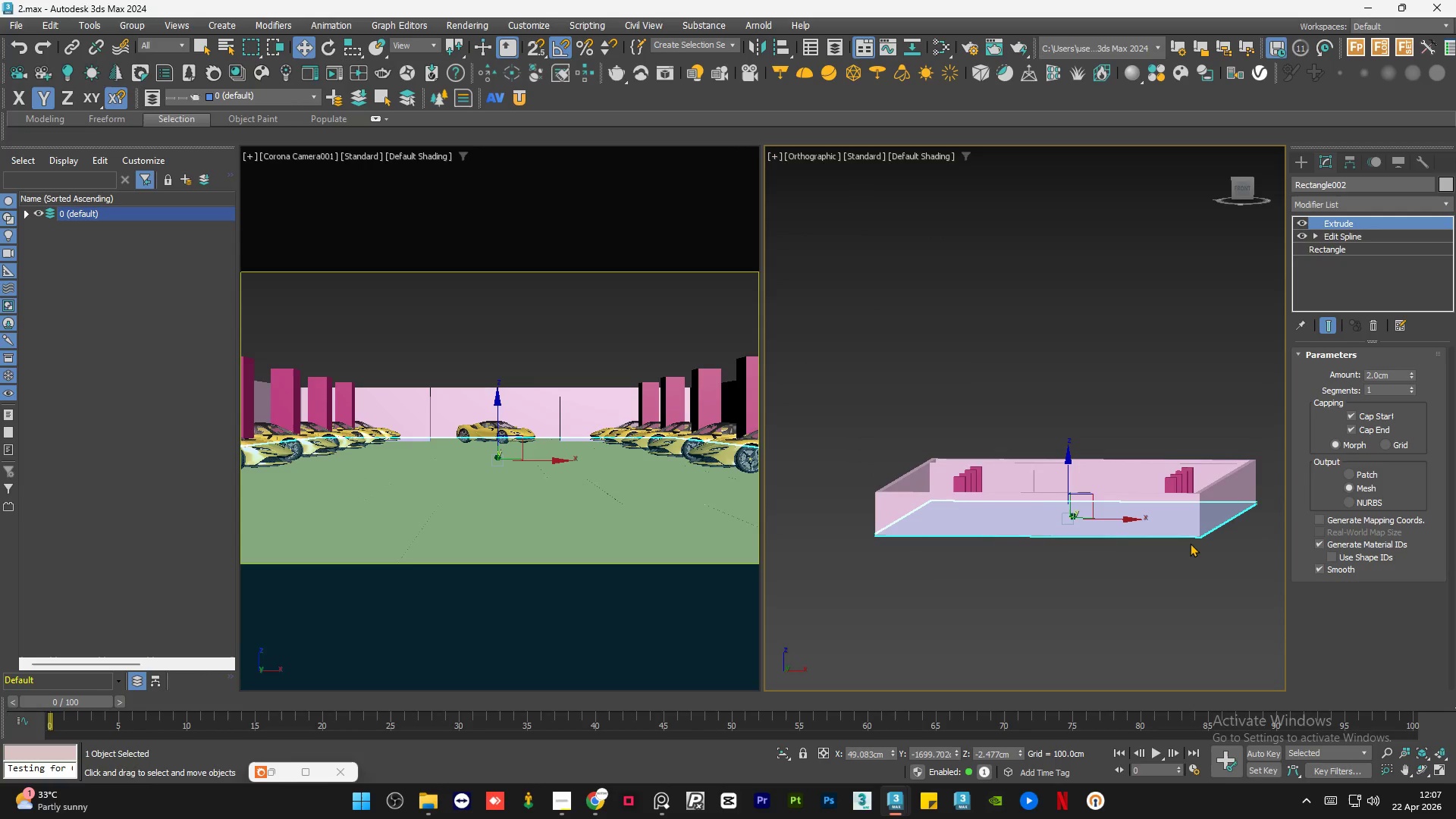 
scroll: coordinate [1221, 532], scroll_direction: up, amount: 17.0
 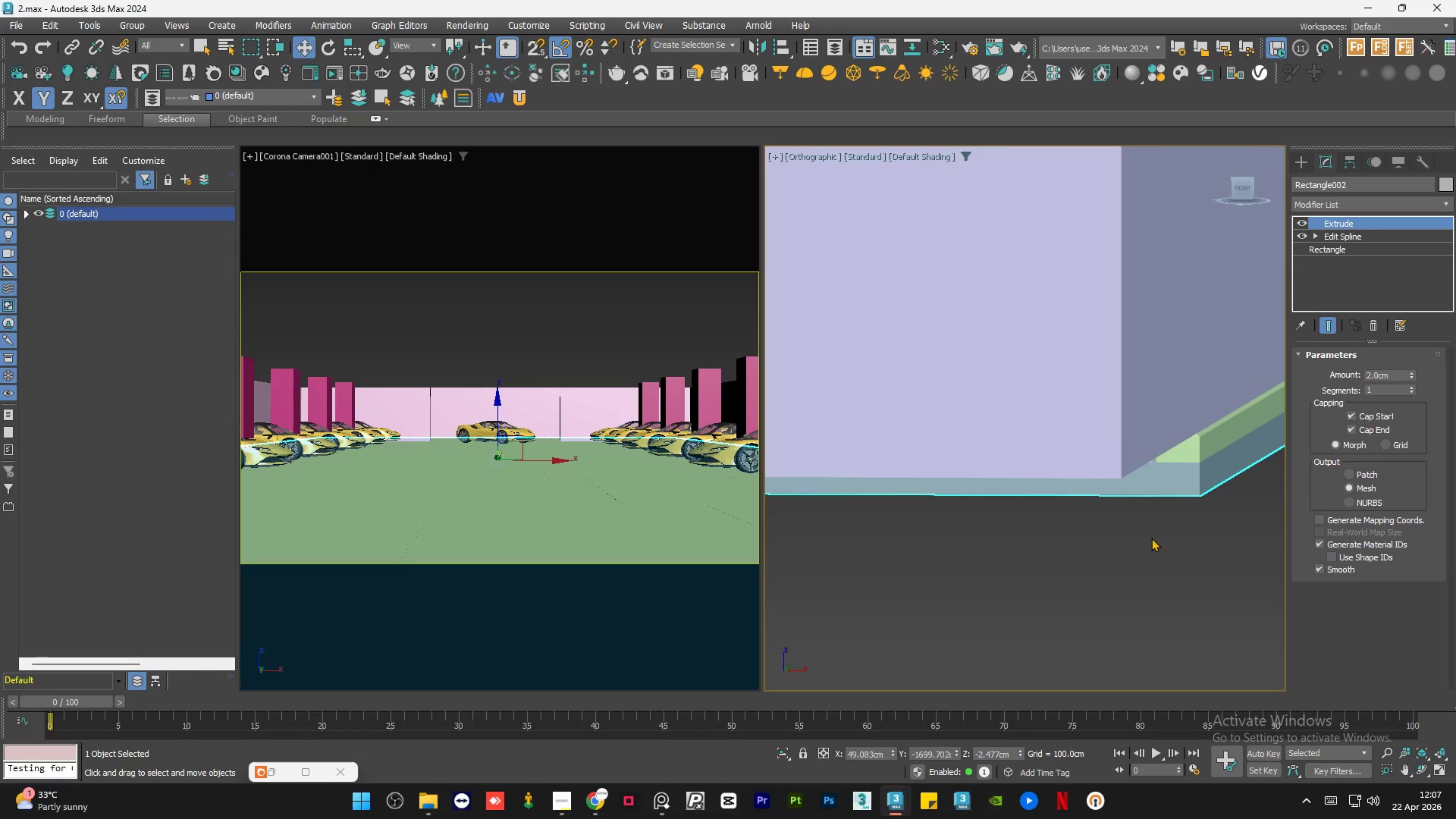 
hold_key(key=AltLeft, duration=1.09)
 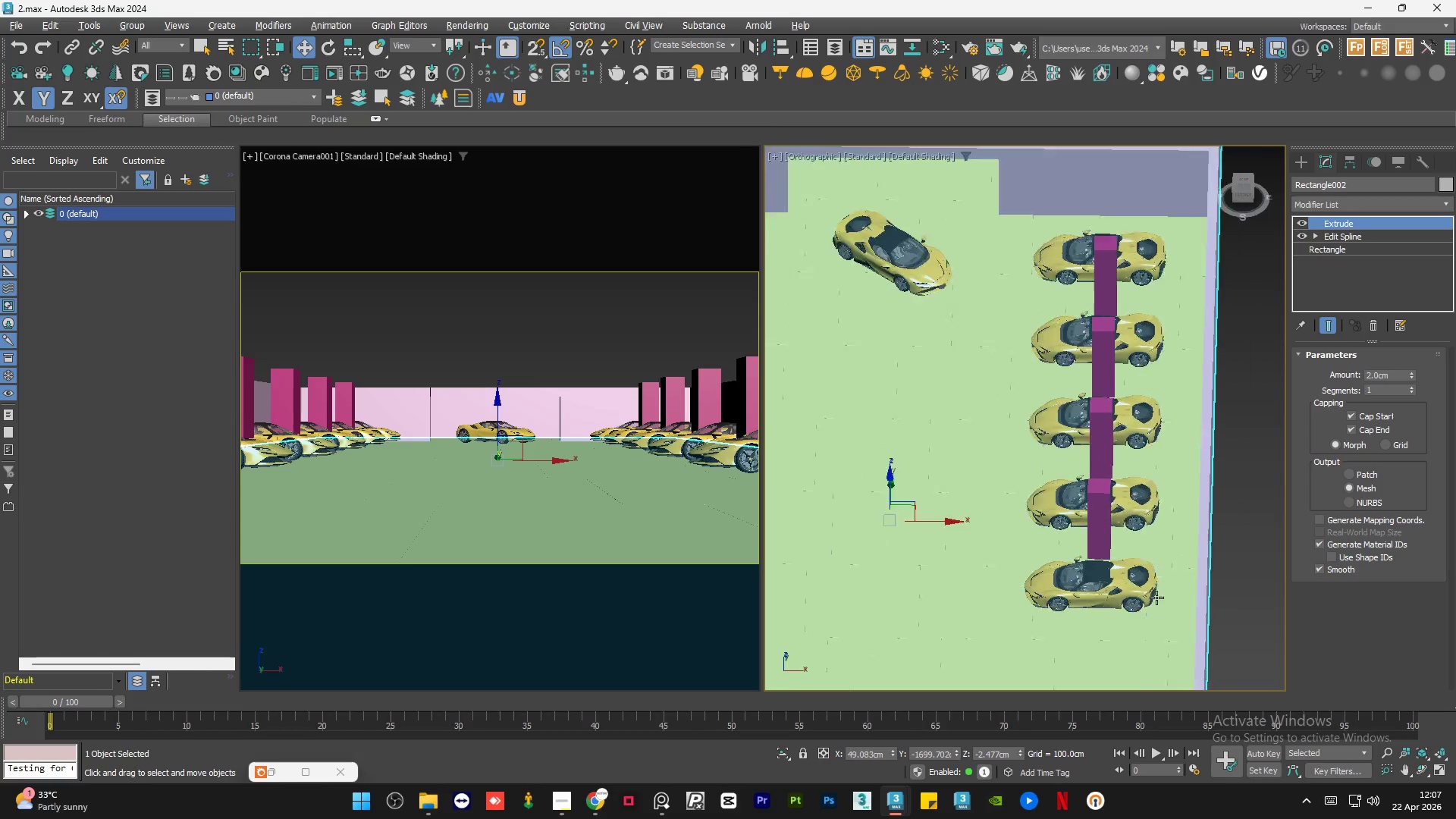 
scroll: coordinate [1151, 538], scroll_direction: down, amount: 12.0
 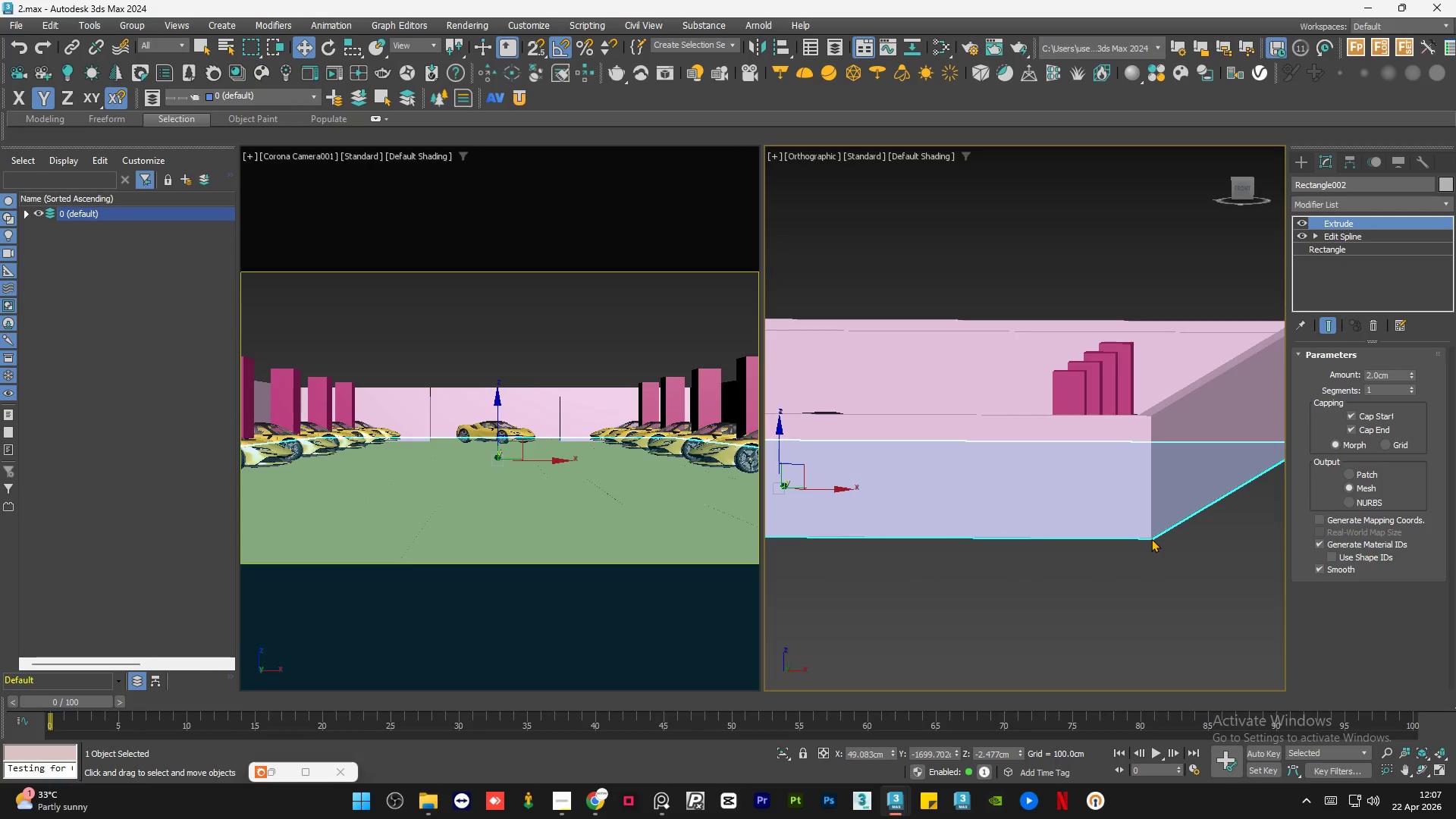 
hold_key(key=AltLeft, duration=0.77)
 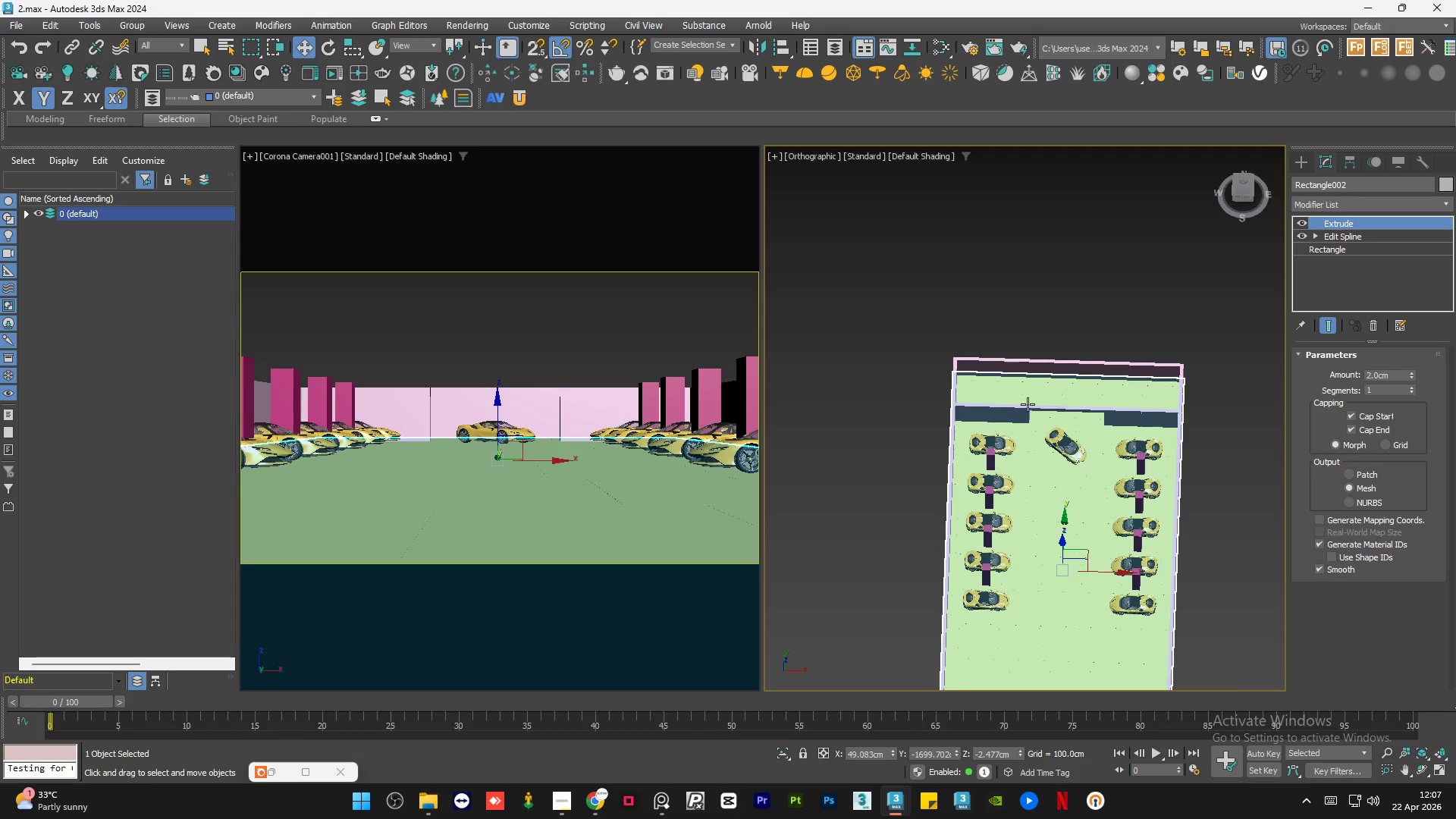 
scroll: coordinate [980, 256], scroll_direction: down, amount: 6.0
 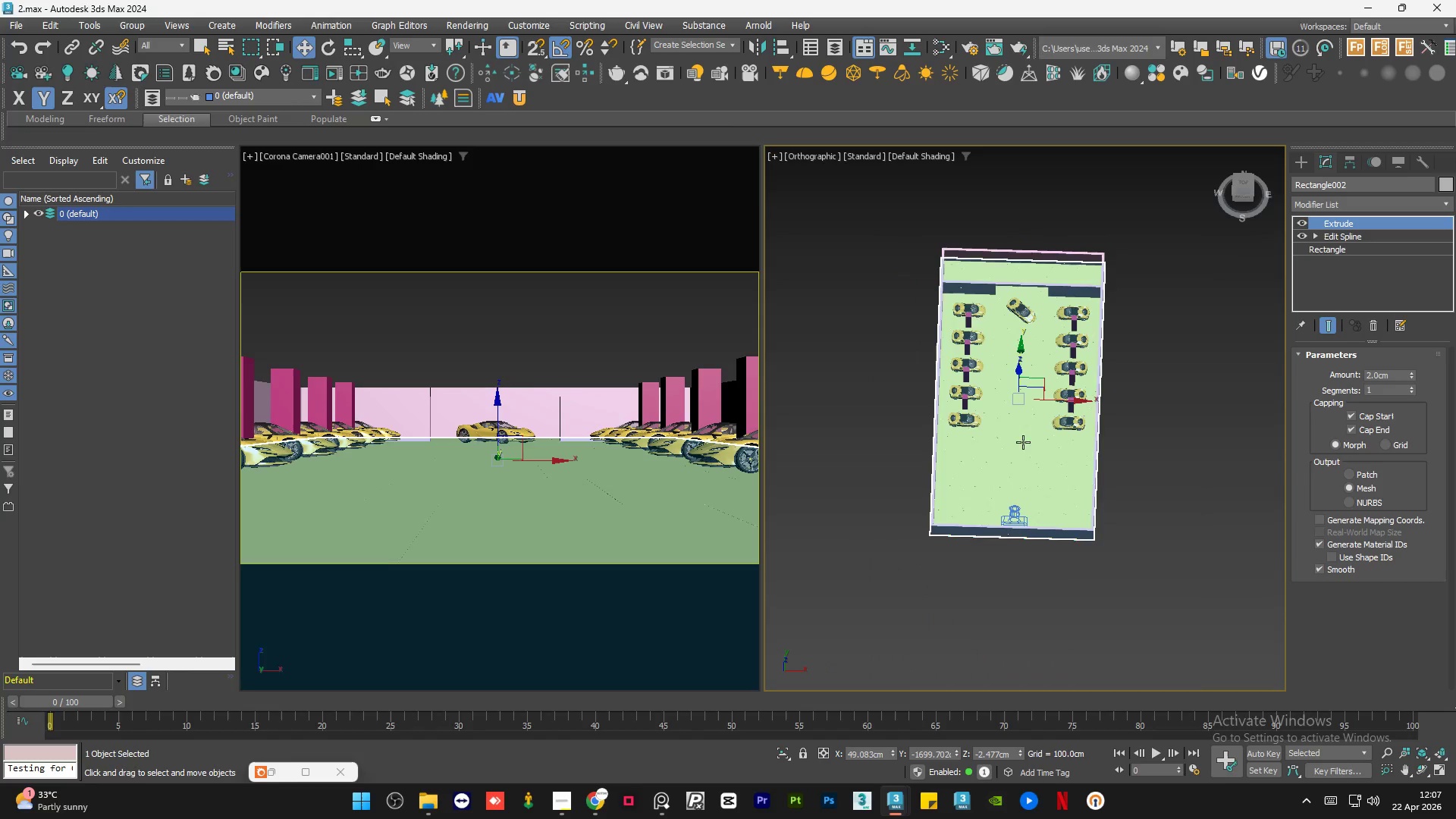 
hold_key(key=AltLeft, duration=0.64)
 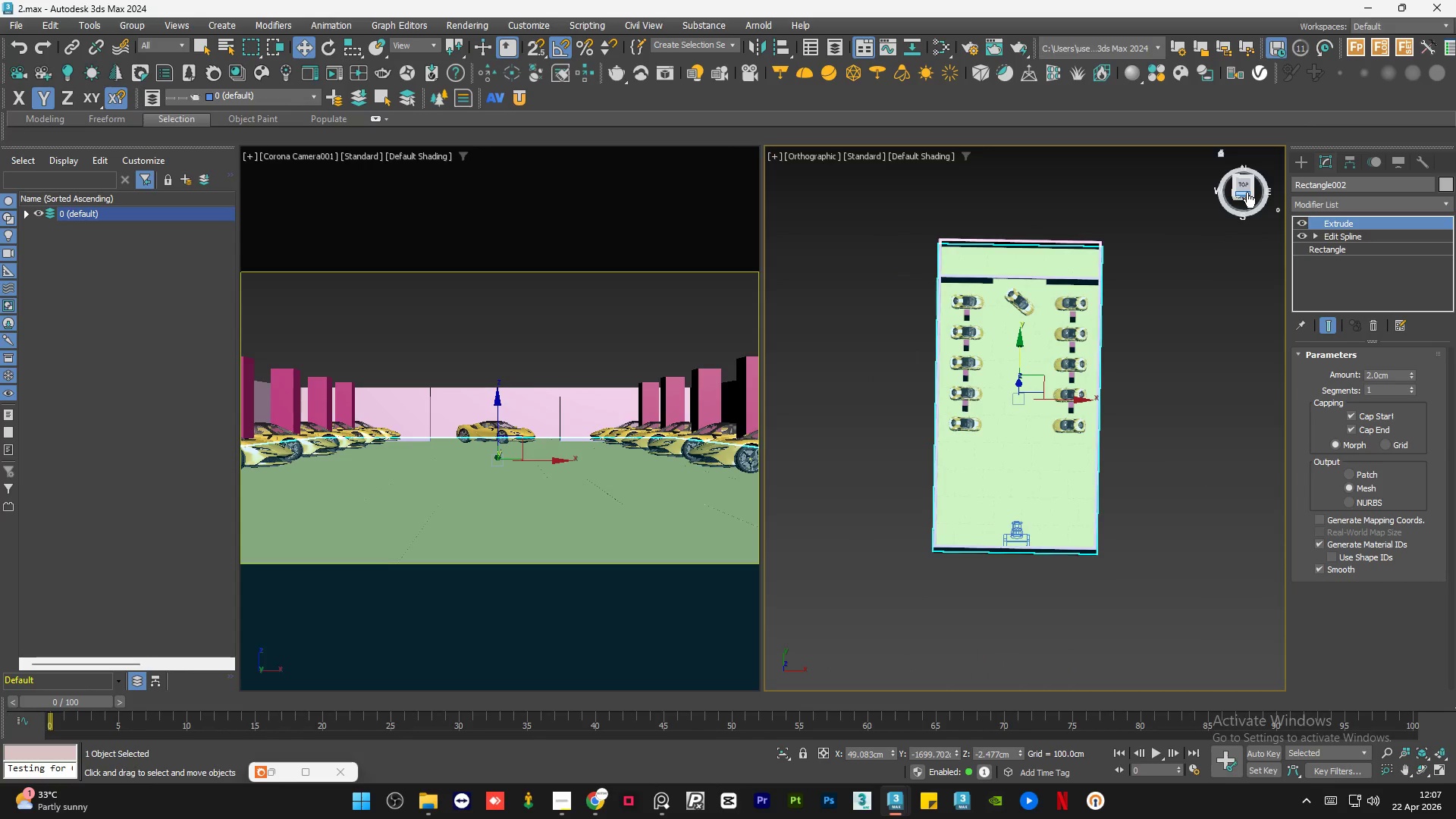 
left_click([1244, 185])
 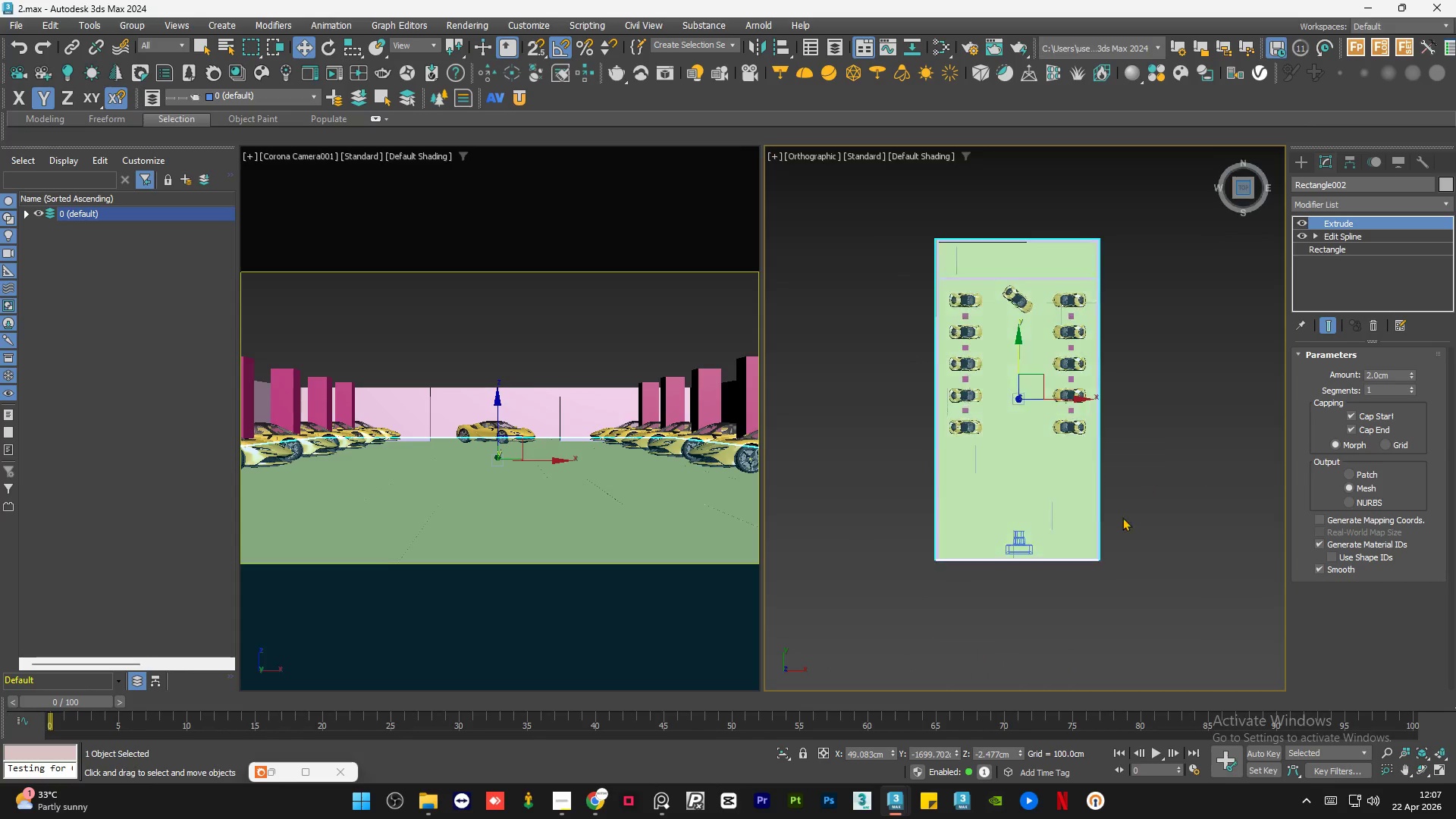 
scroll: coordinate [855, 543], scroll_direction: up, amount: 19.0
 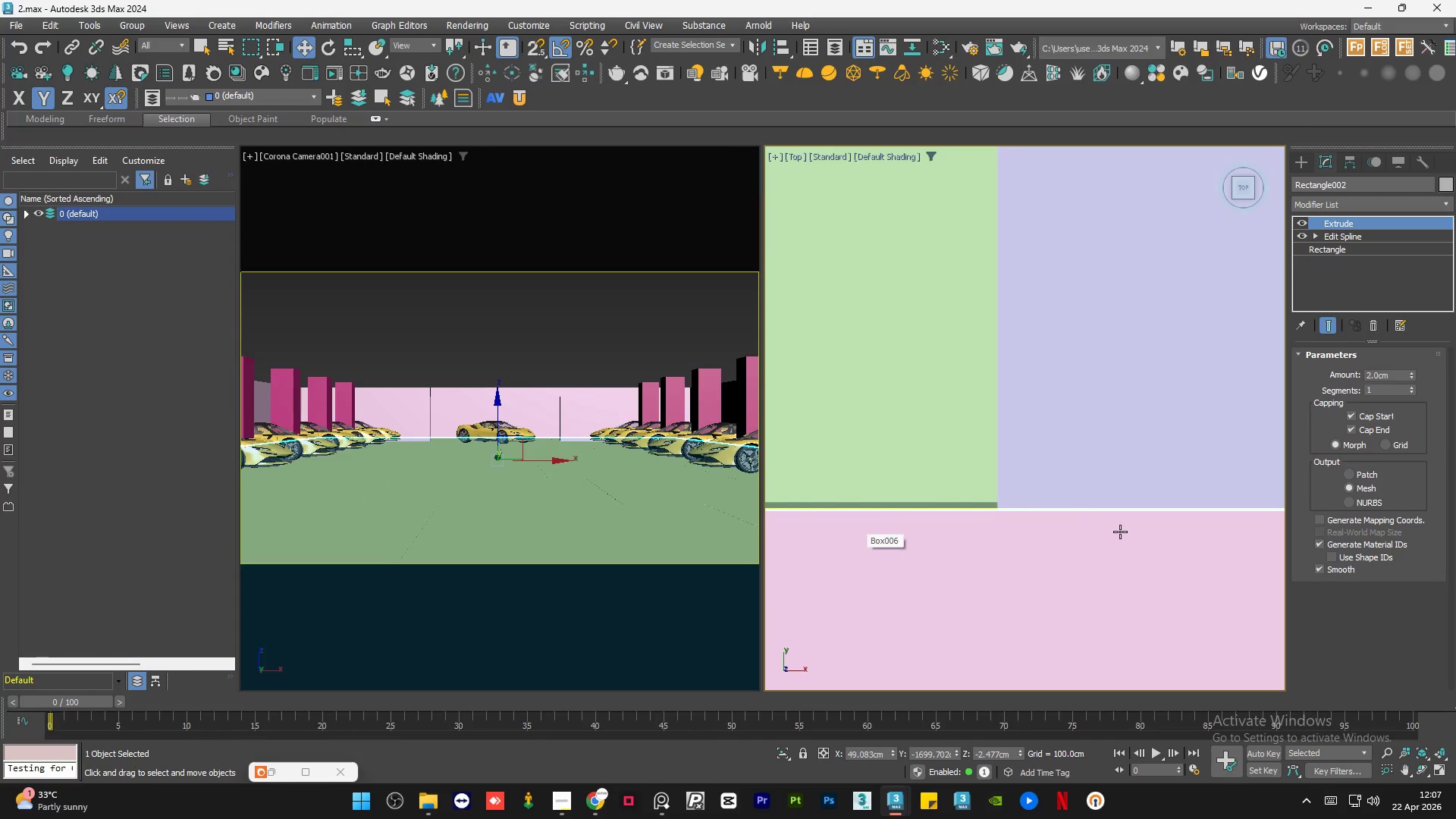 
scroll: coordinate [1123, 532], scroll_direction: down, amount: 19.0
 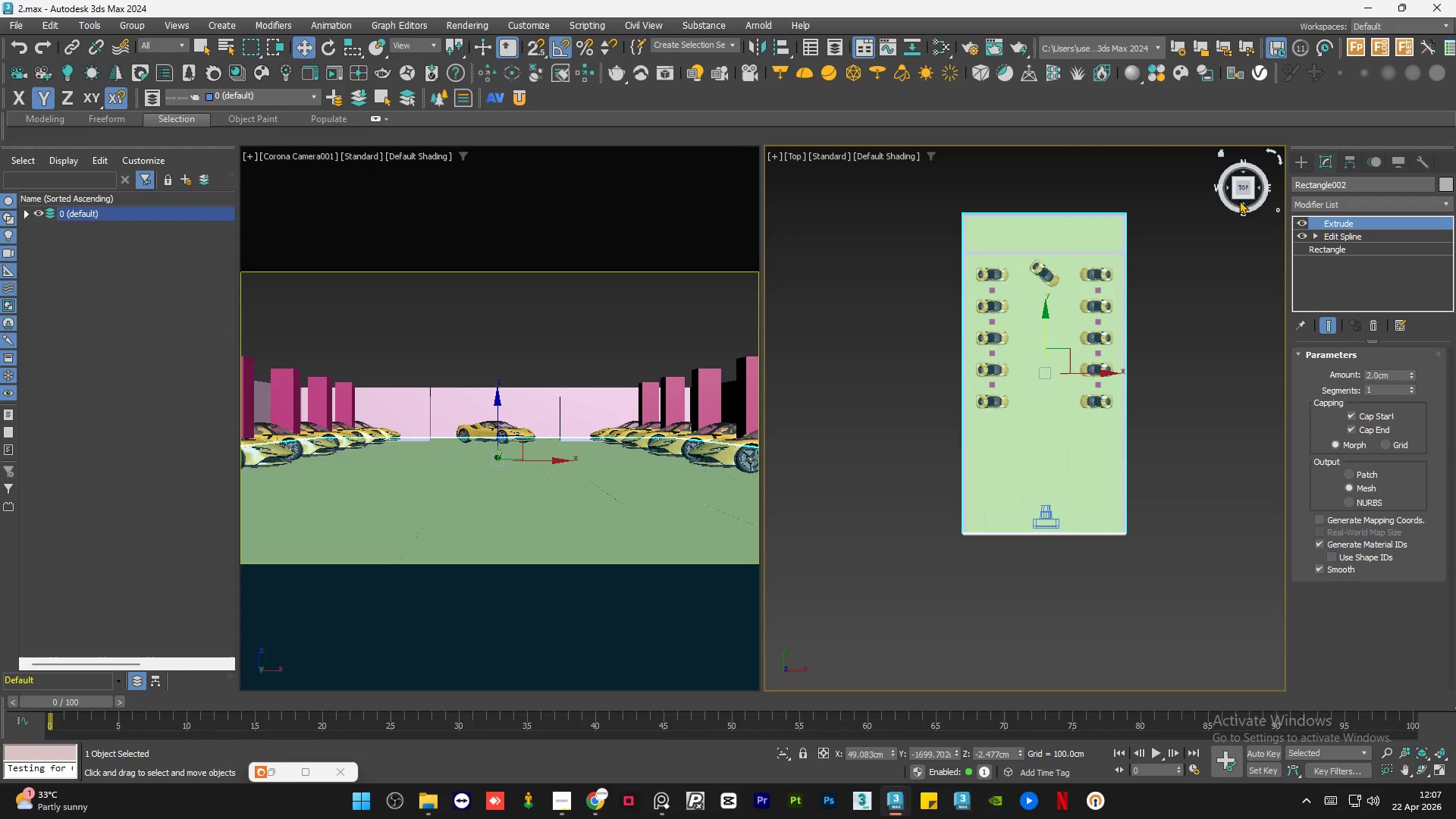 
left_click([1242, 204])
 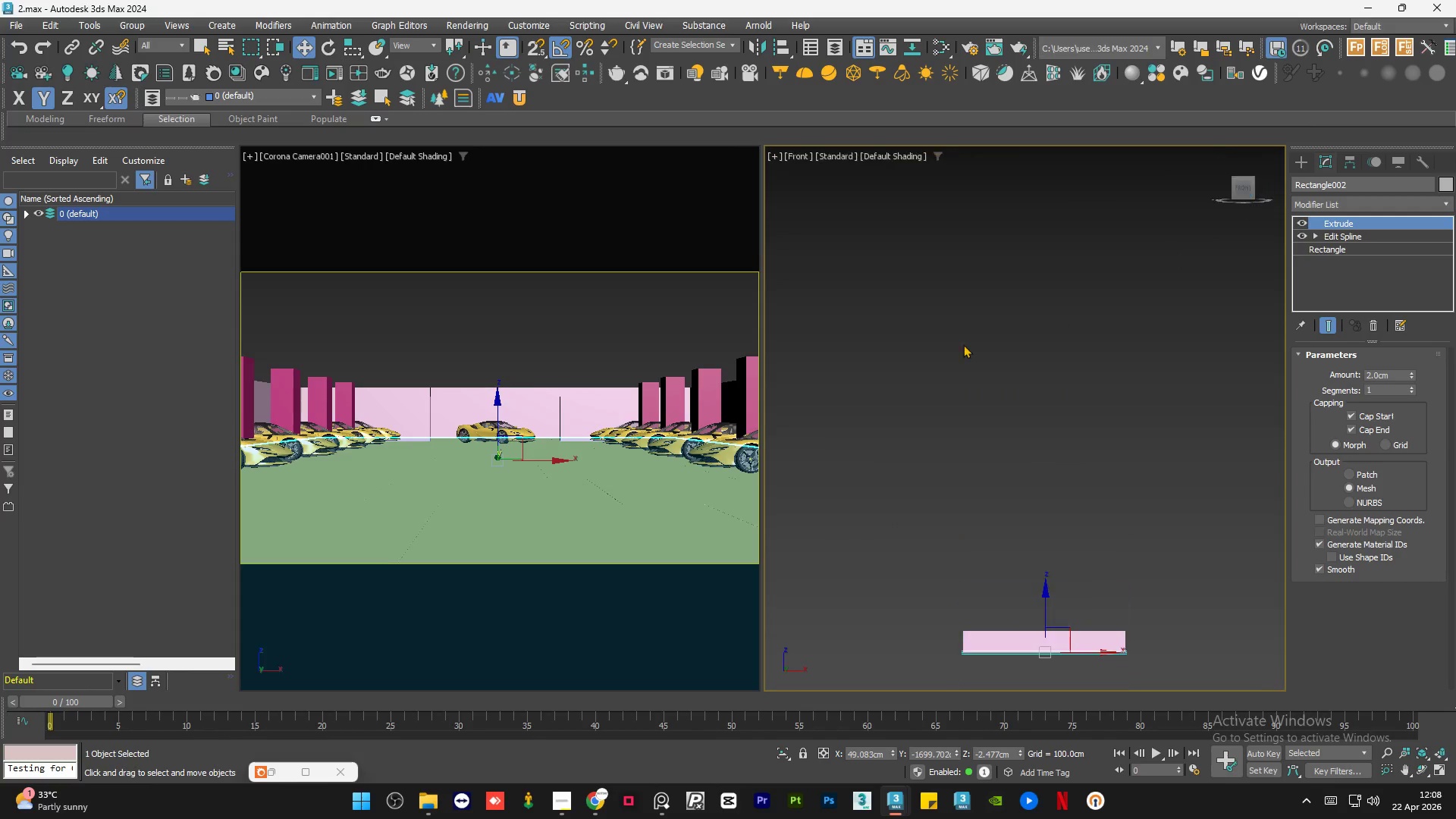 
hold_key(key=ShiftLeft, duration=2.25)
 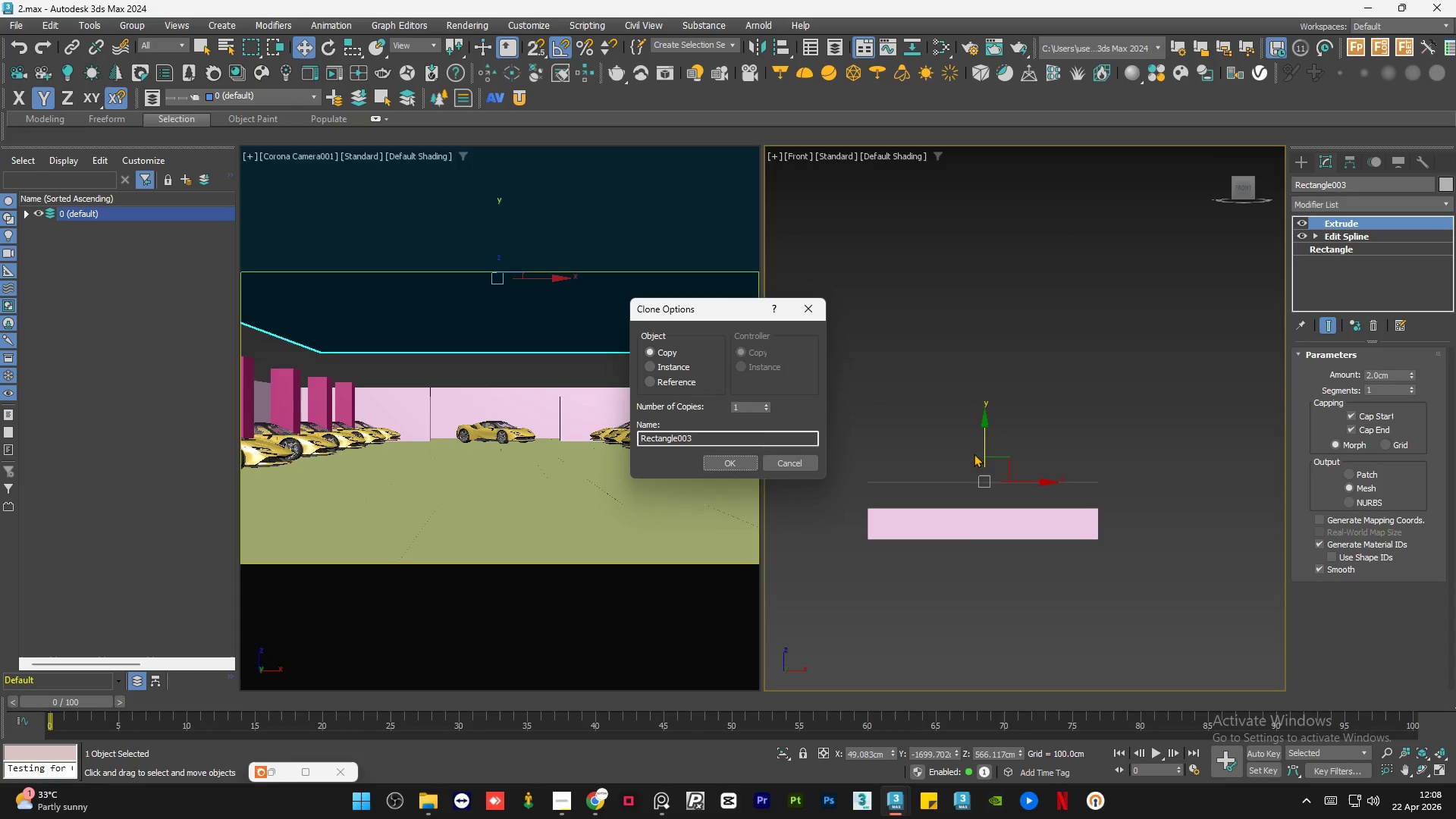 
scroll: coordinate [975, 507], scroll_direction: up, amount: 1.0
 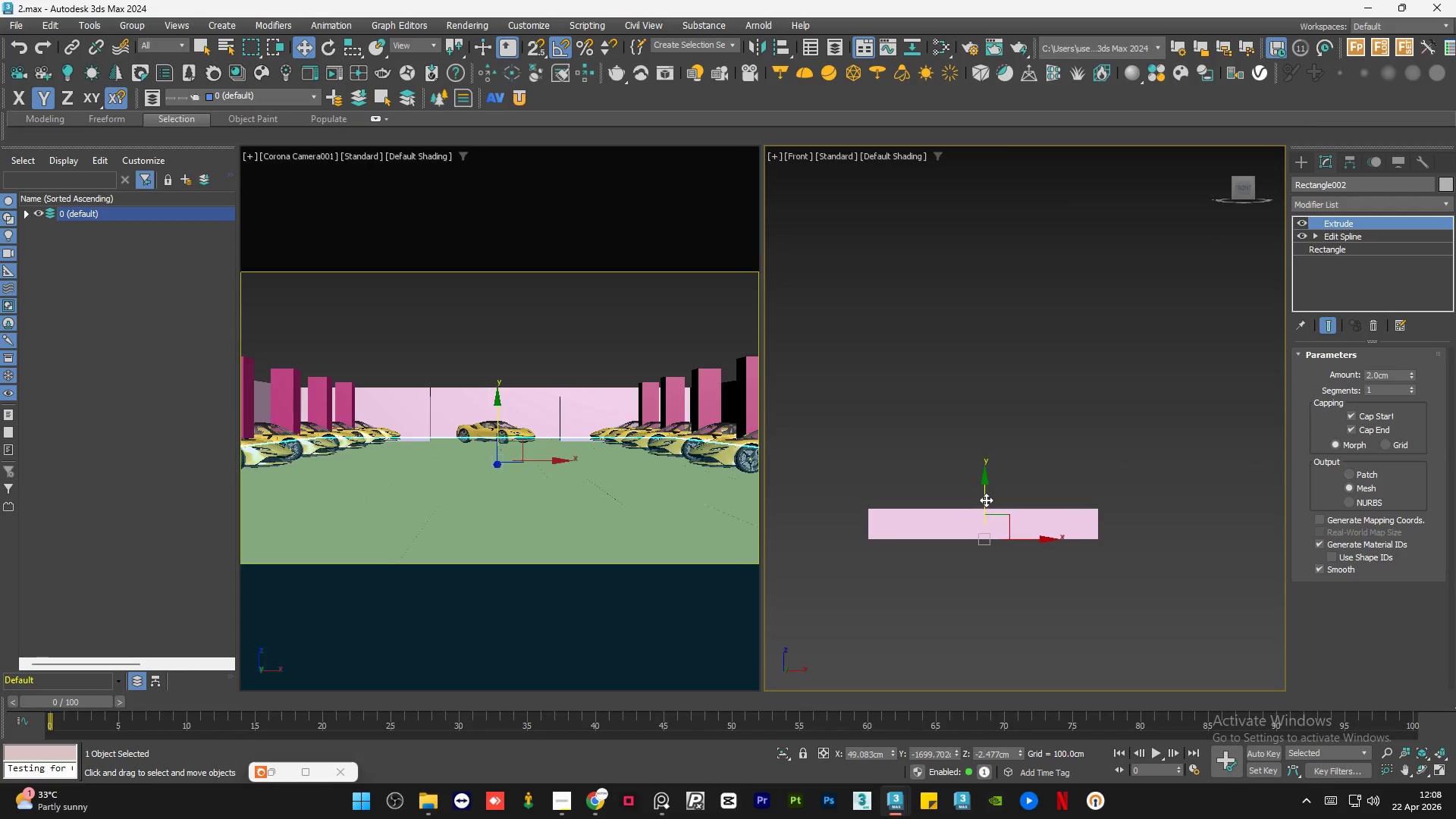 
left_click_drag(start_coordinate=[986, 500], to_coordinate=[994, 443])
 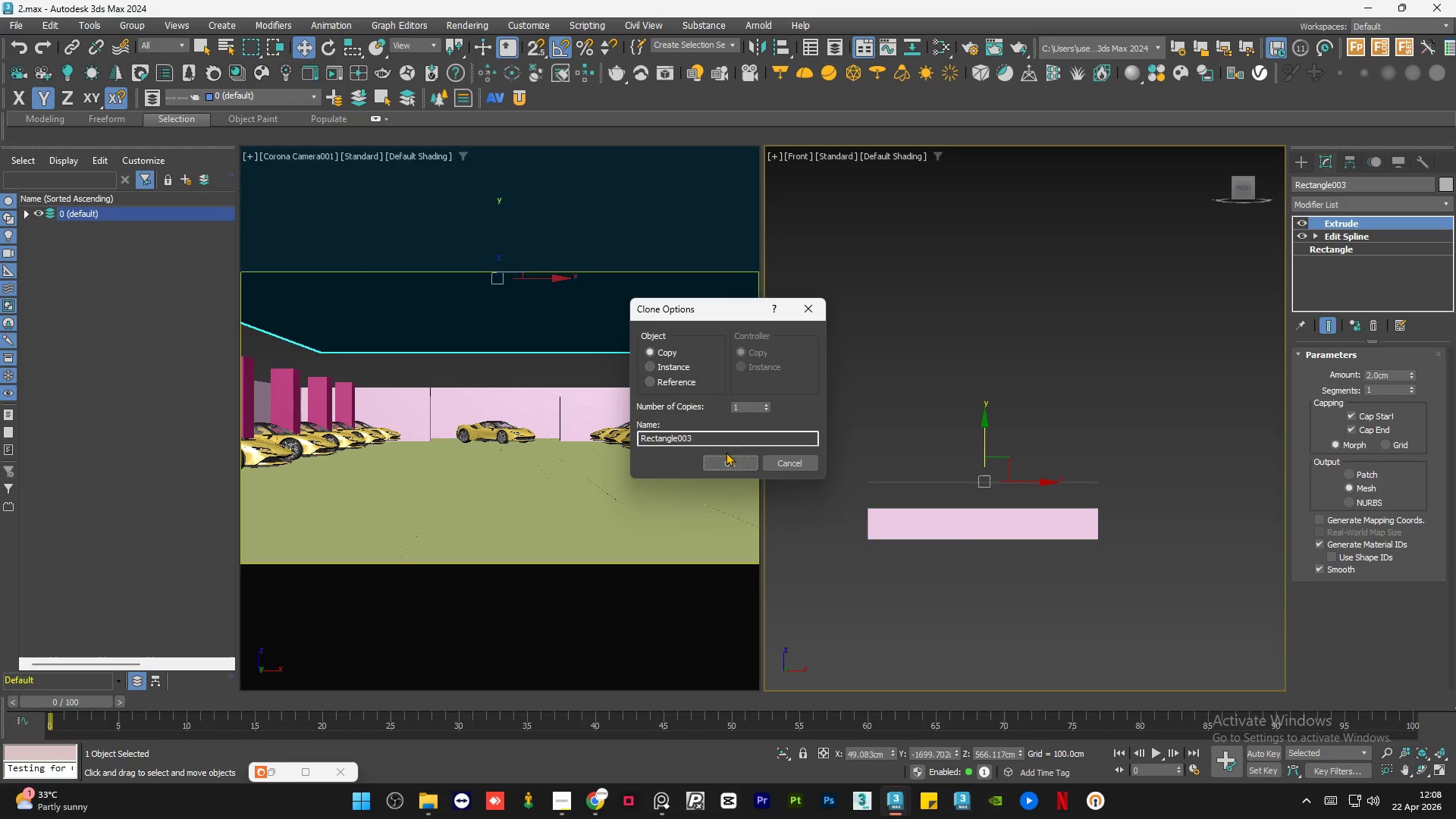 
left_click([720, 456])
 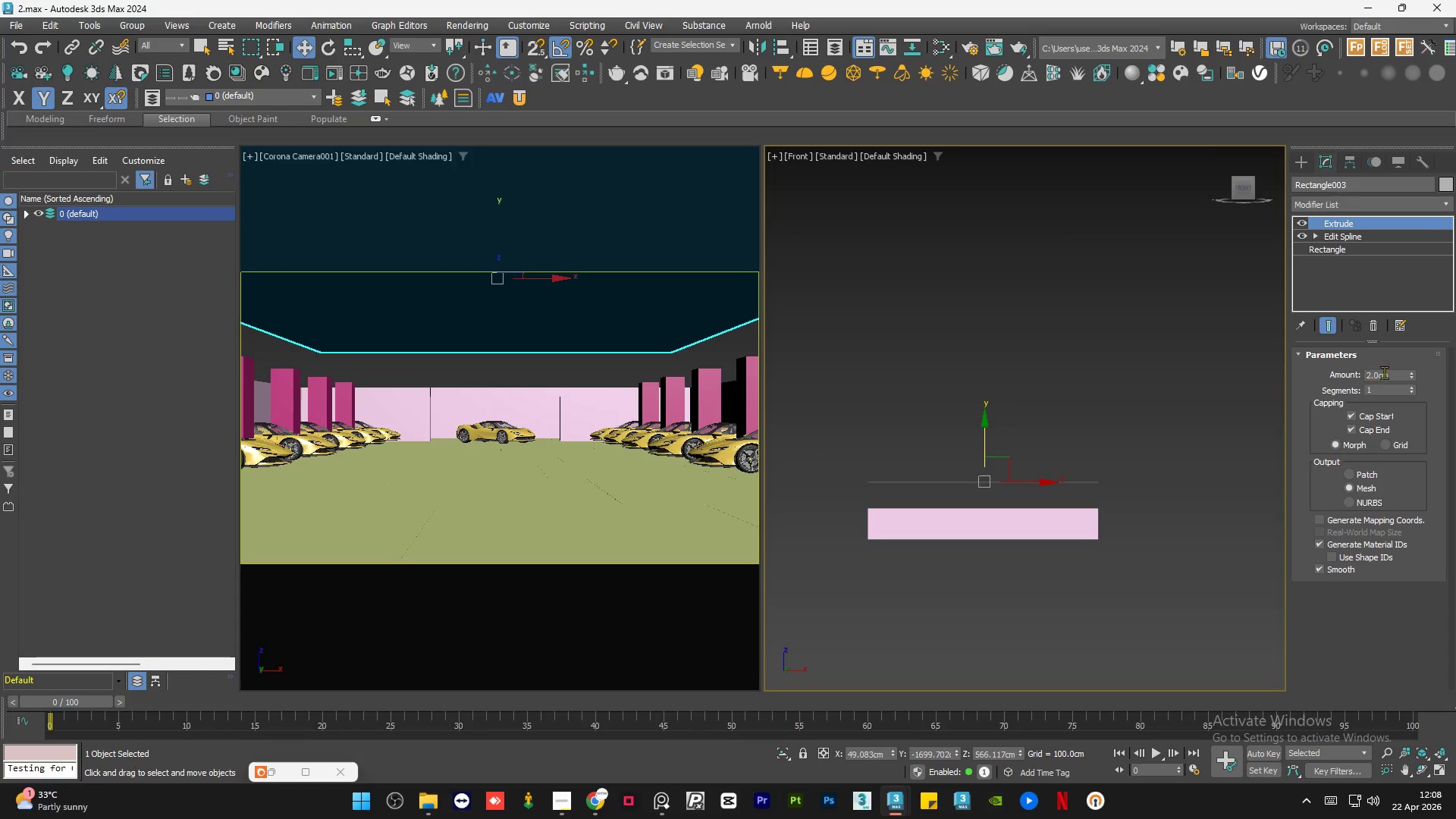 
left_click([1390, 372])
 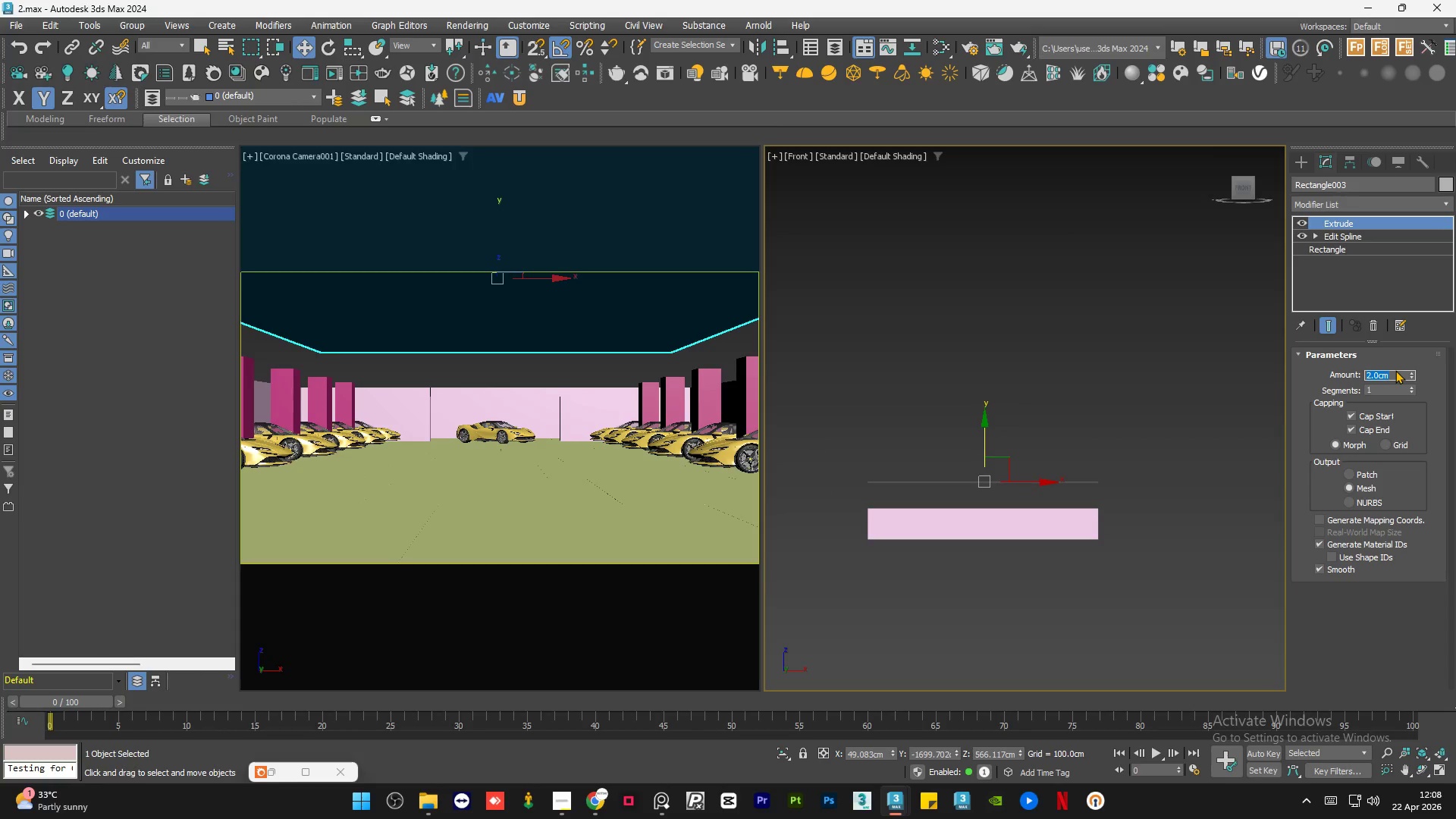 
key(Numpad1)
 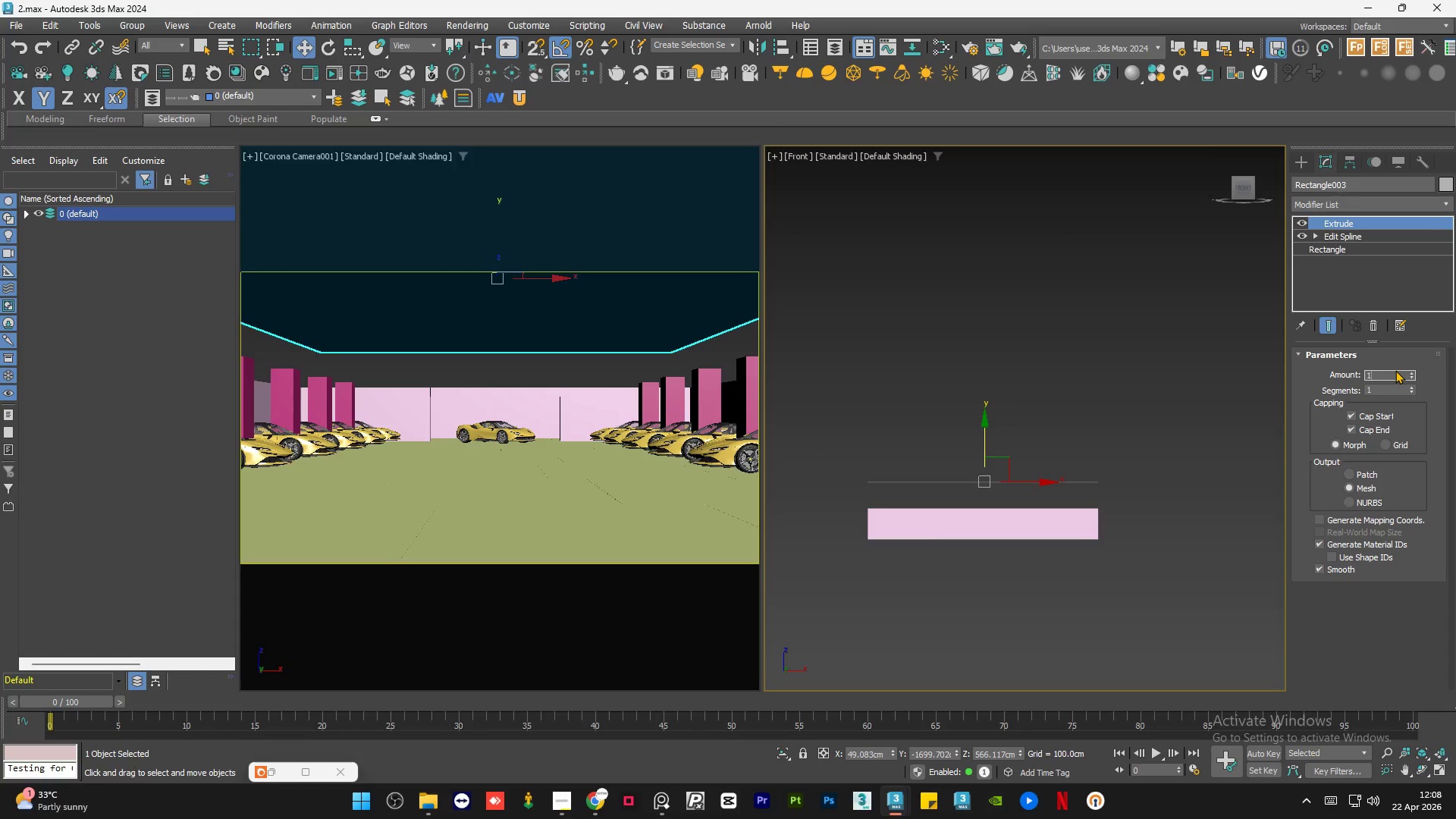 
key(Numpad0)
 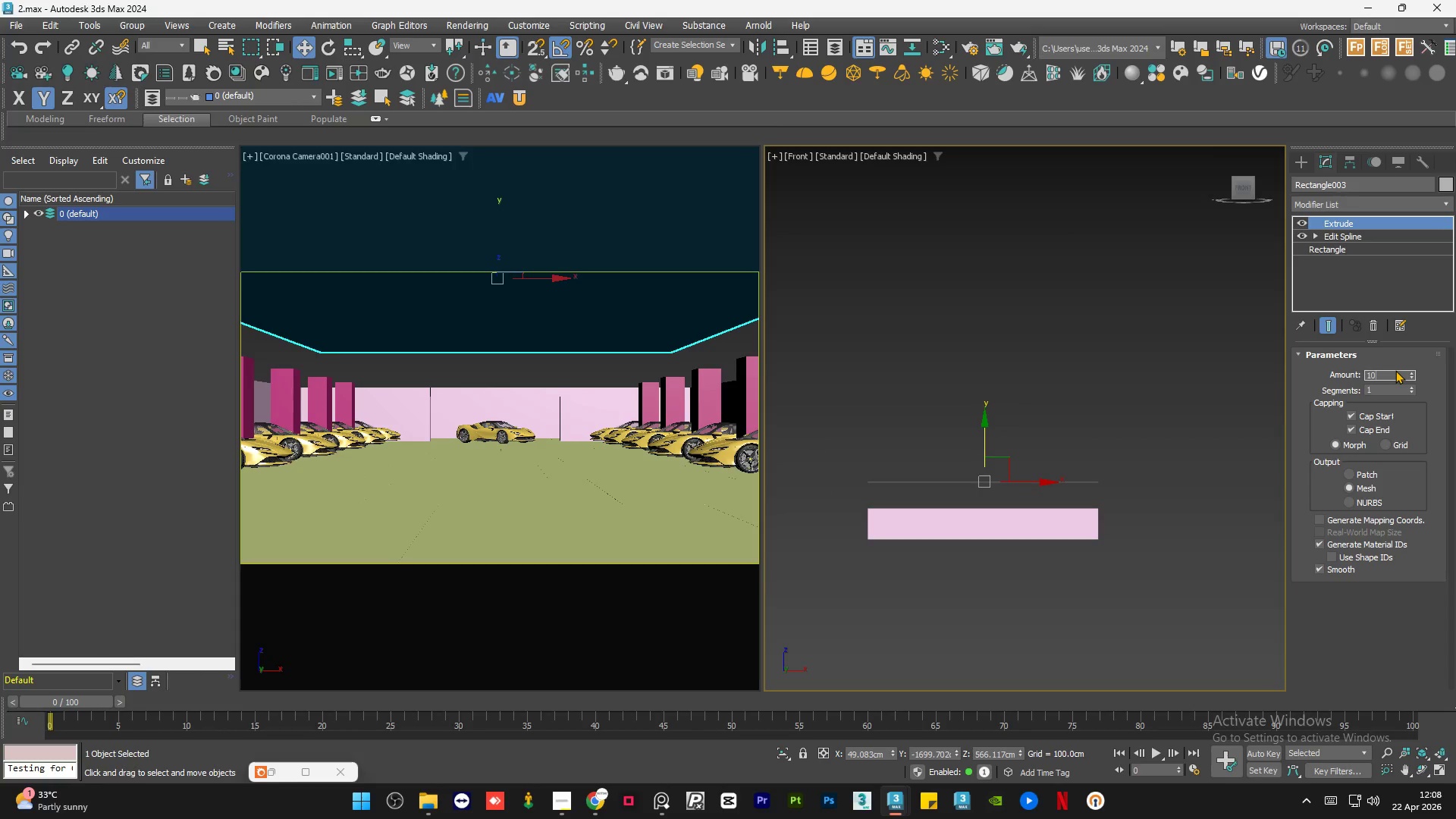 
key(NumpadEnter)
 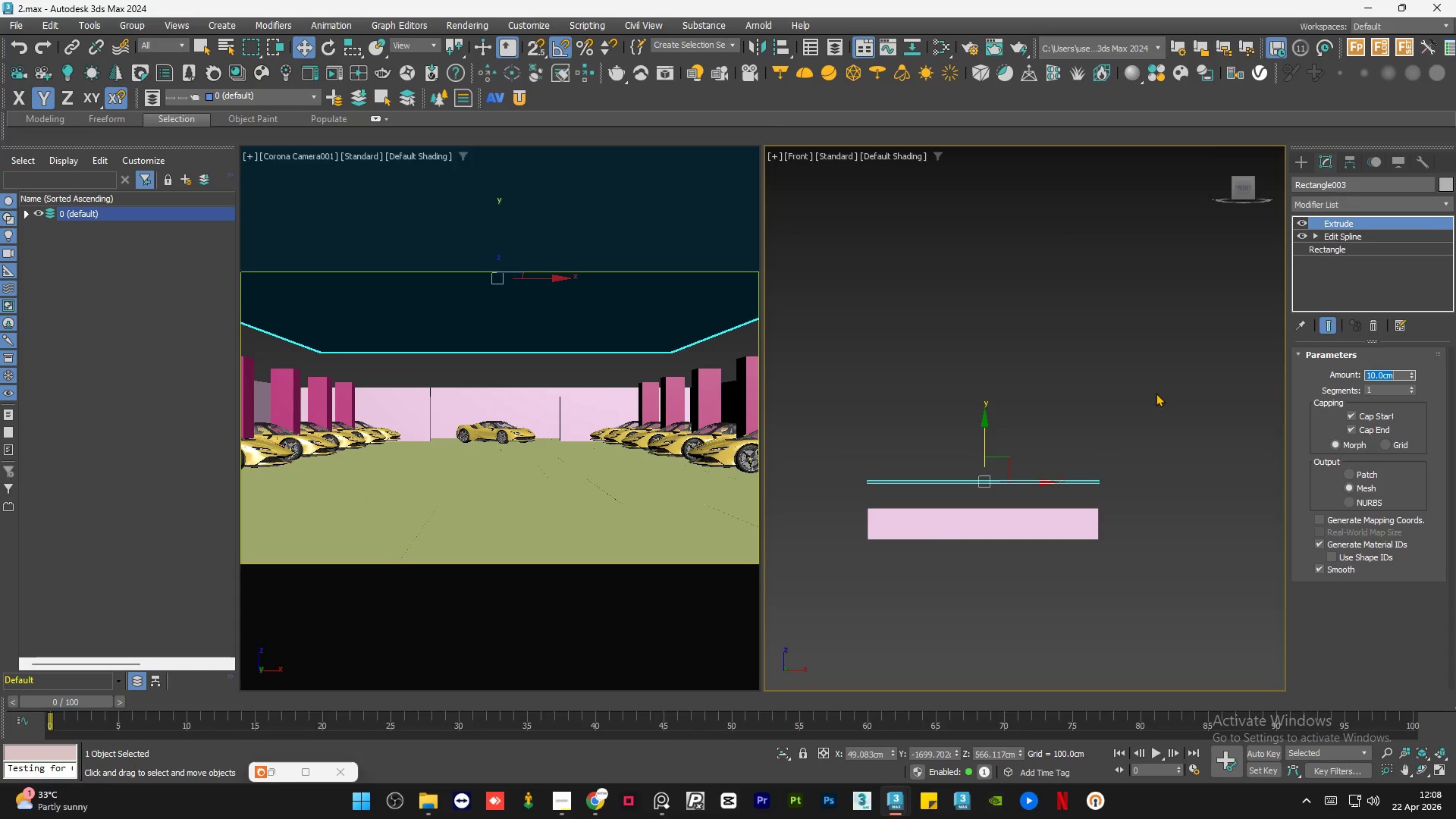 
key(Numpad5)
 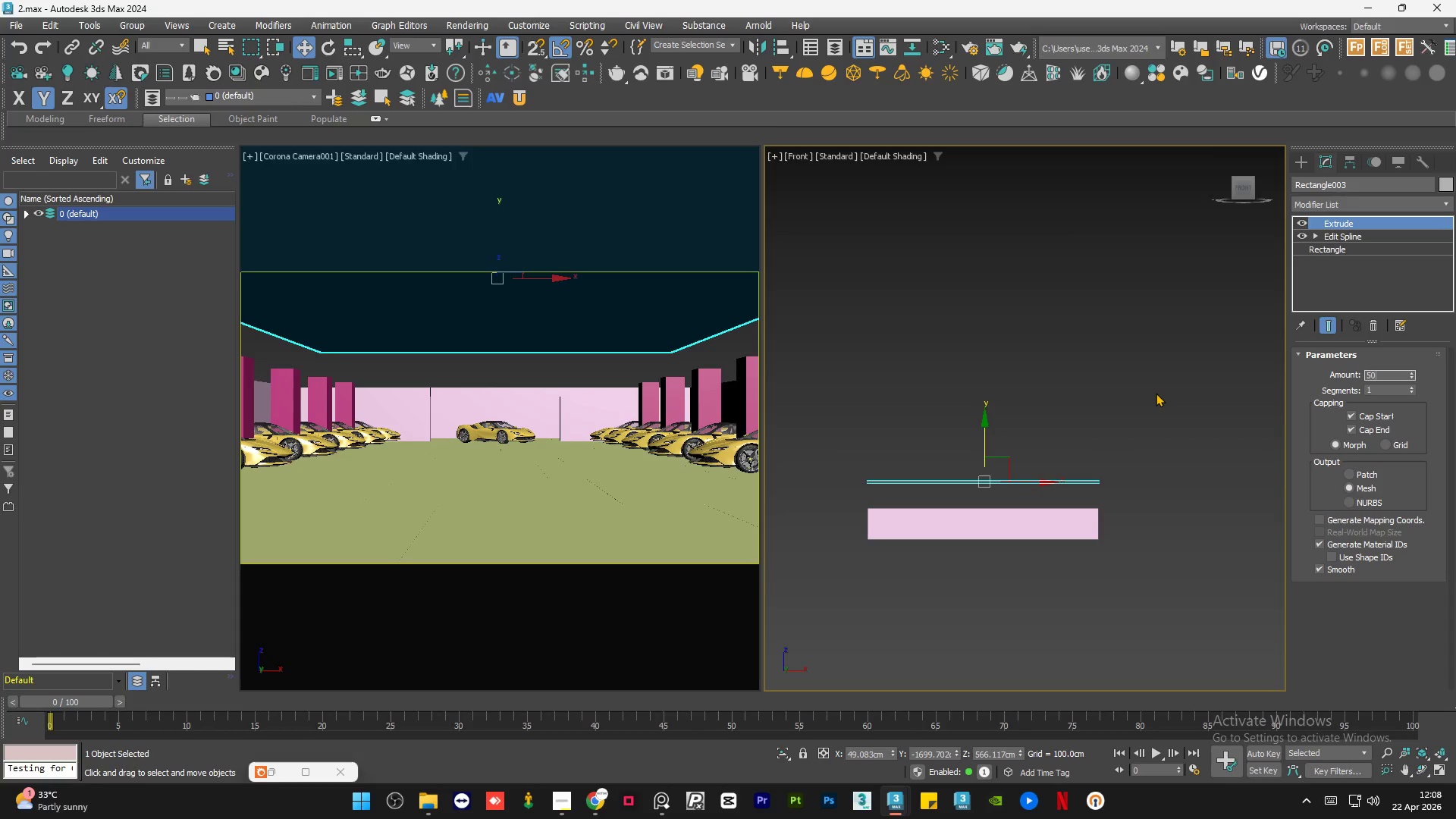 
key(Numpad0)
 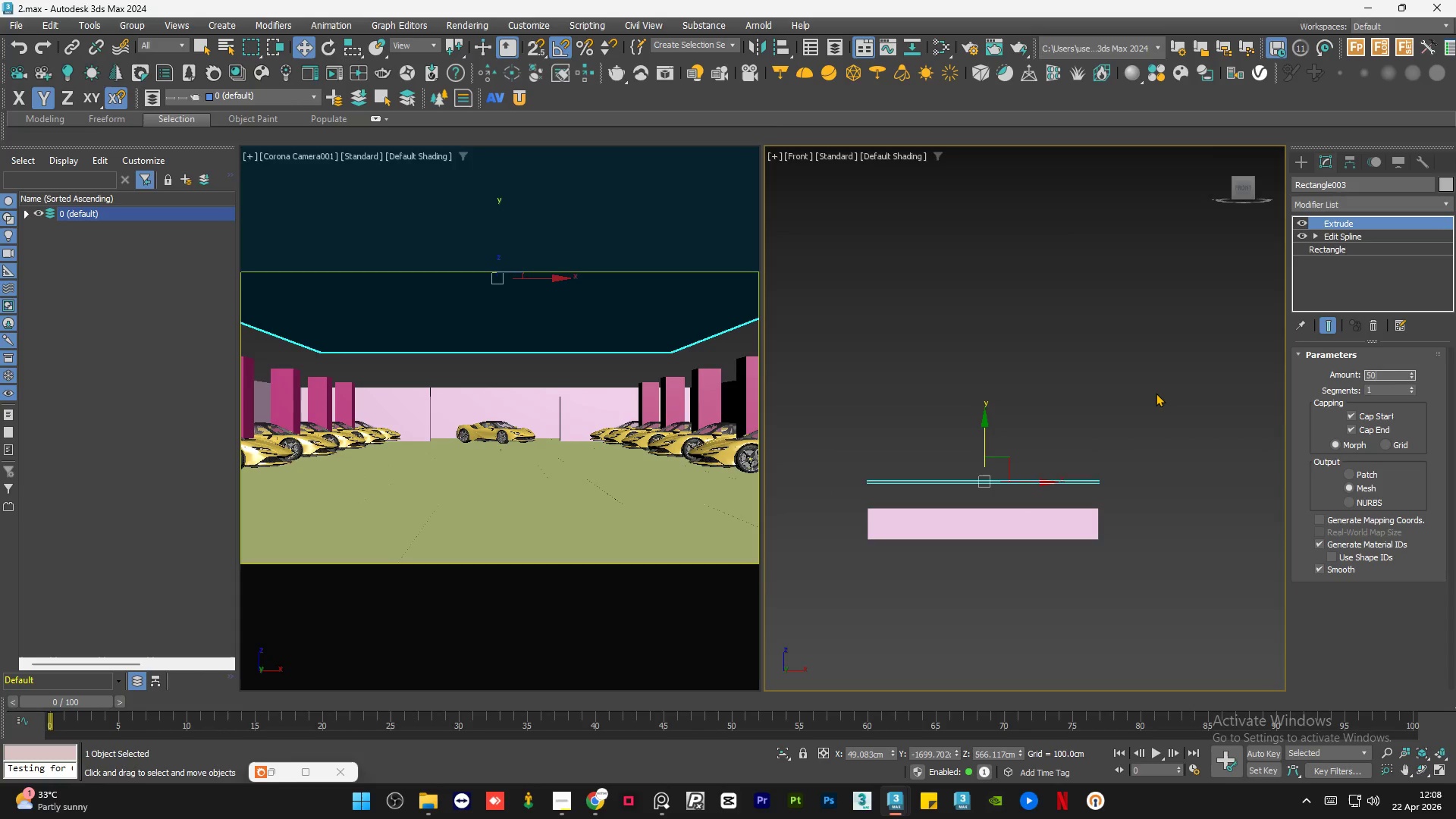 
key(NumpadEnter)
 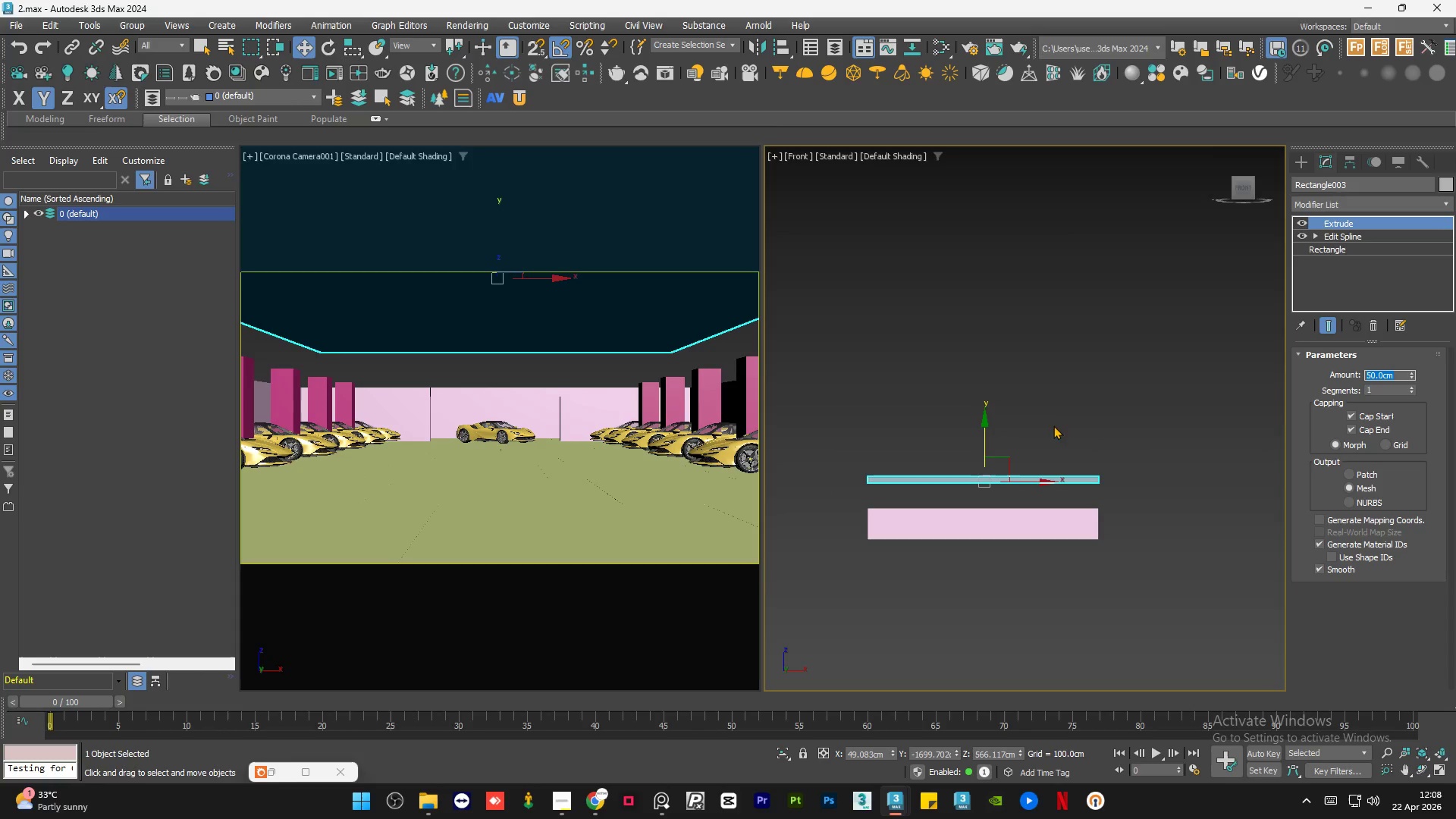 
key(Alt+AltLeft)
 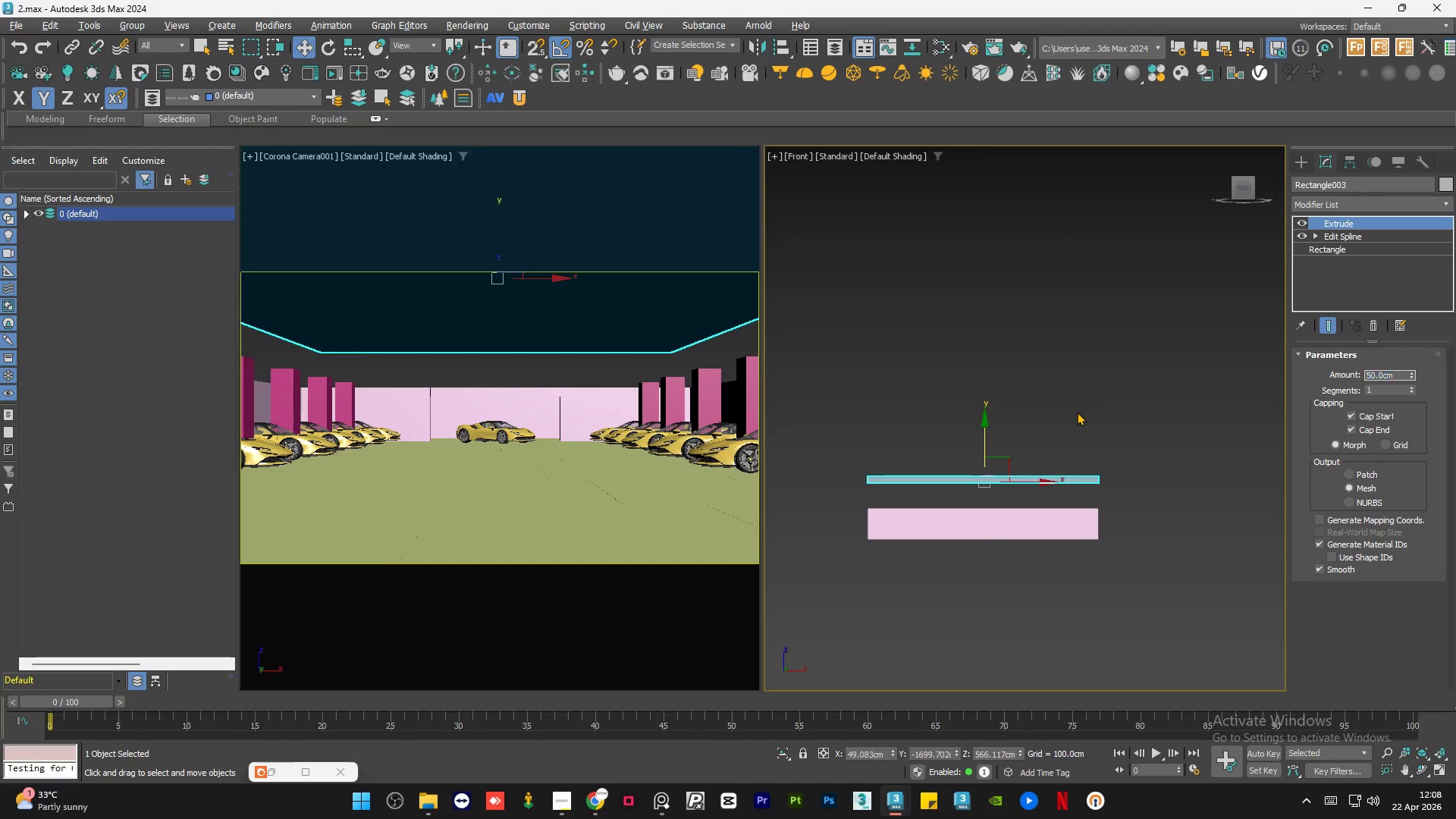 
key(Alt+W)
 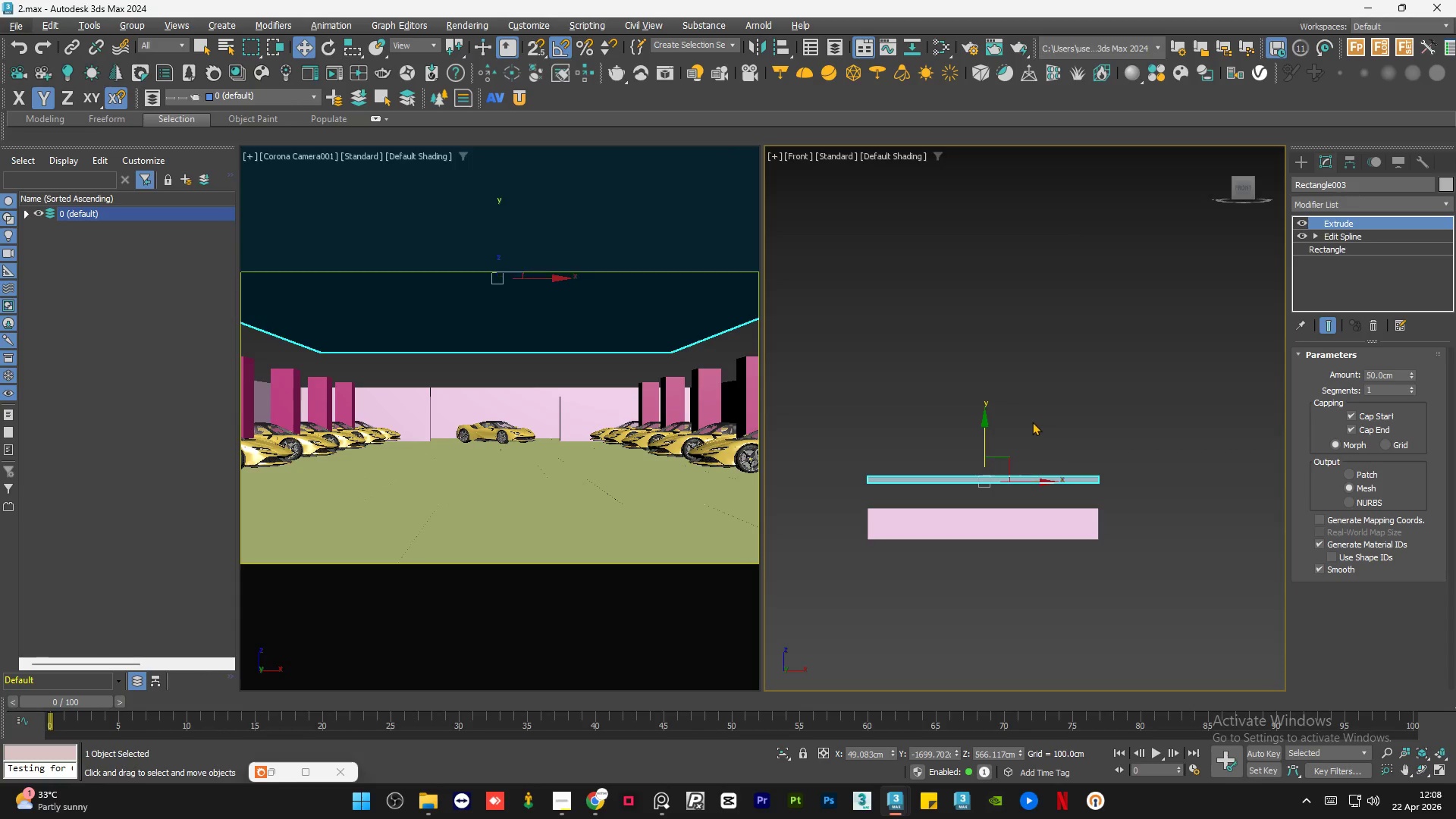 
key(Alt+W)
 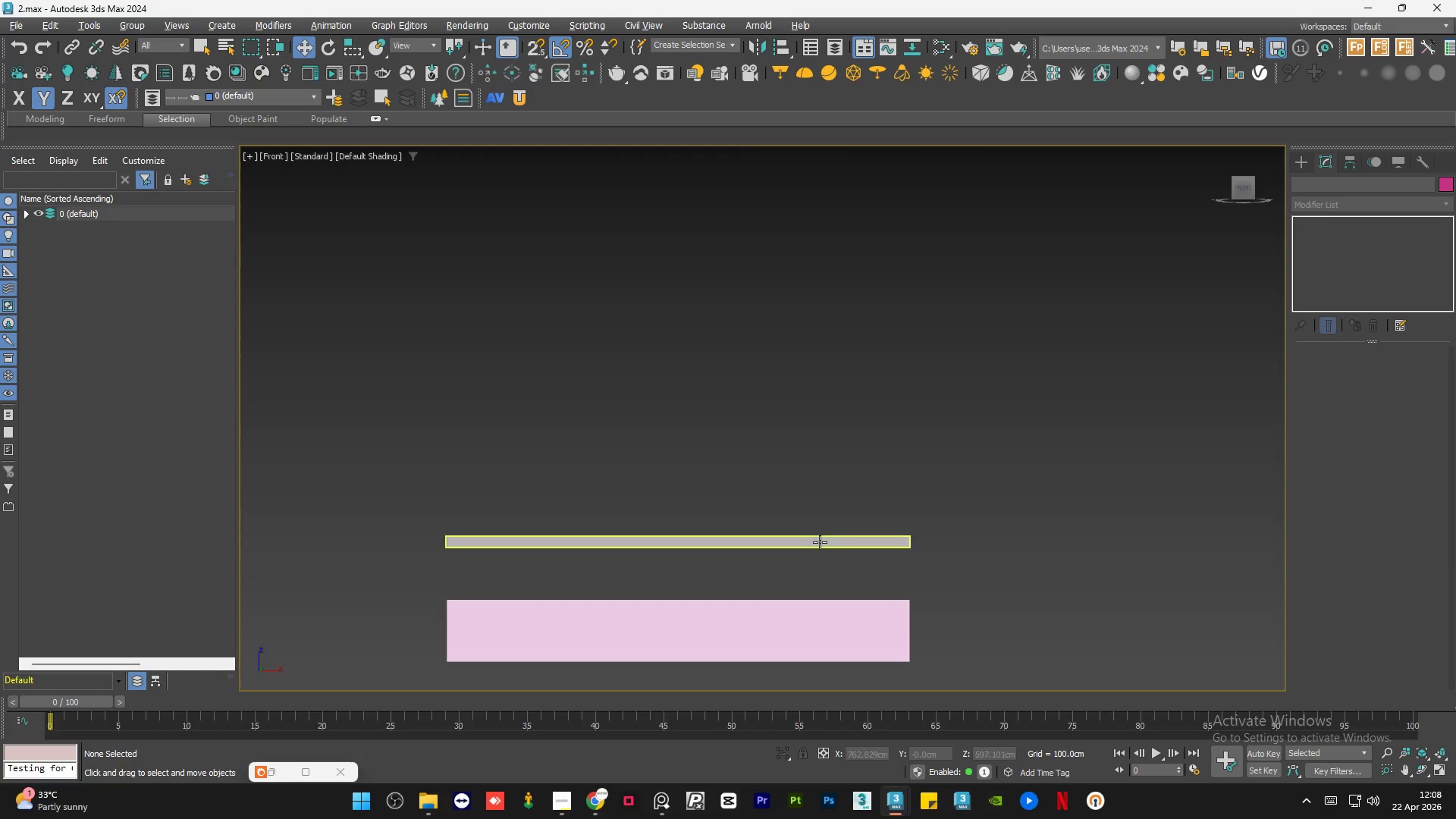 
left_click([820, 542])
 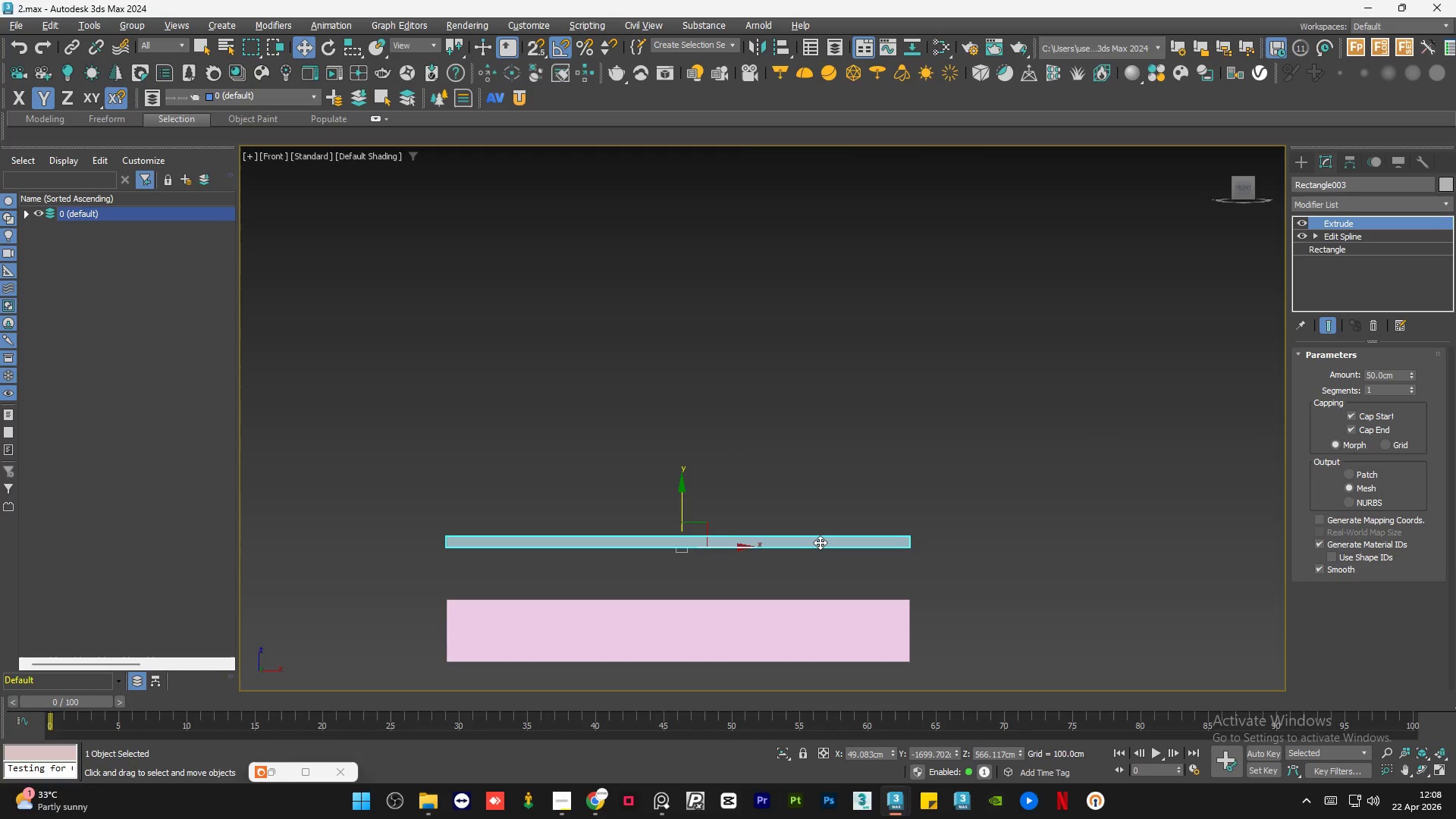 
hold_key(key=AltLeft, duration=0.72)
 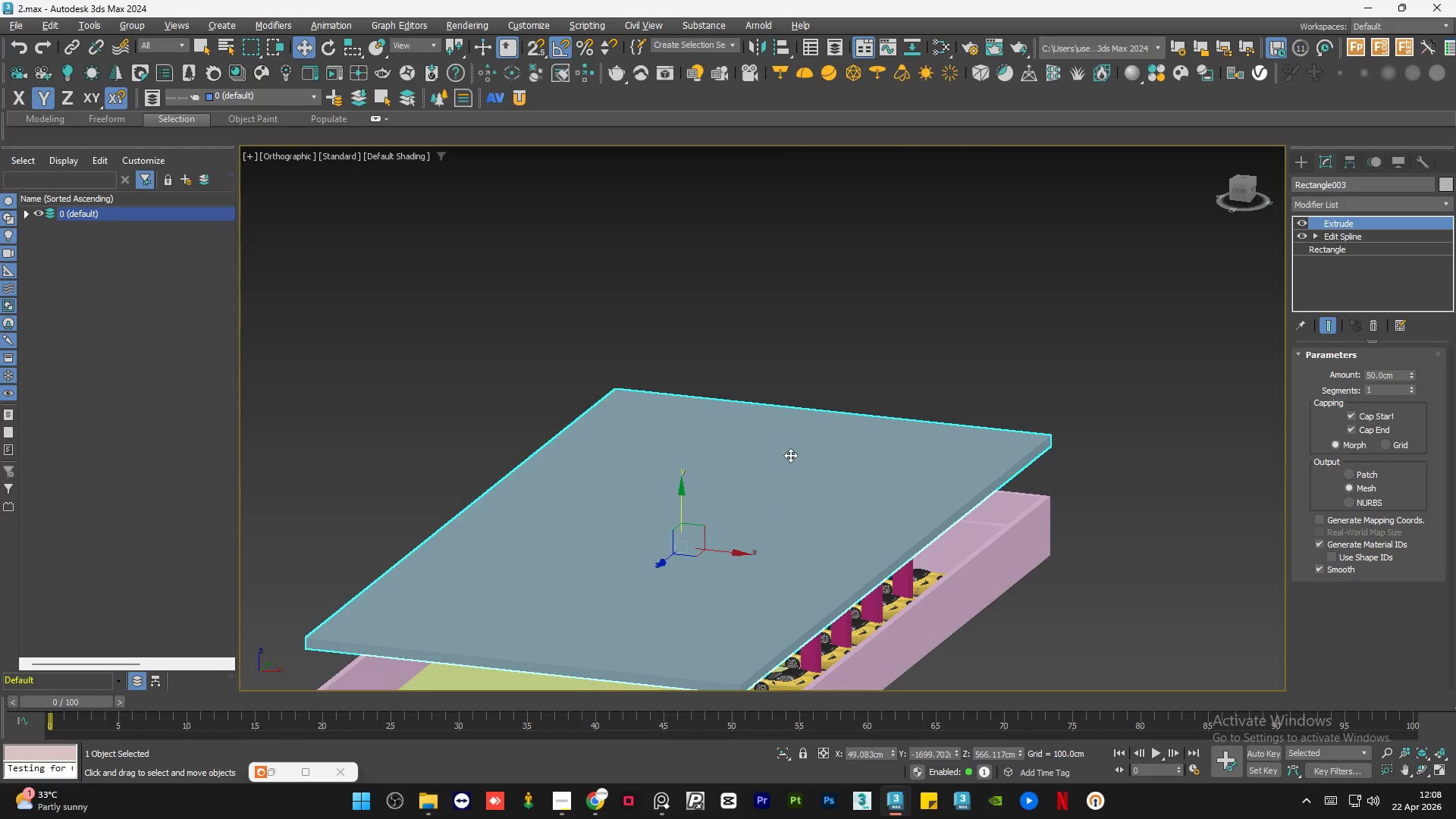 
hold_key(key=AltLeft, duration=0.59)
 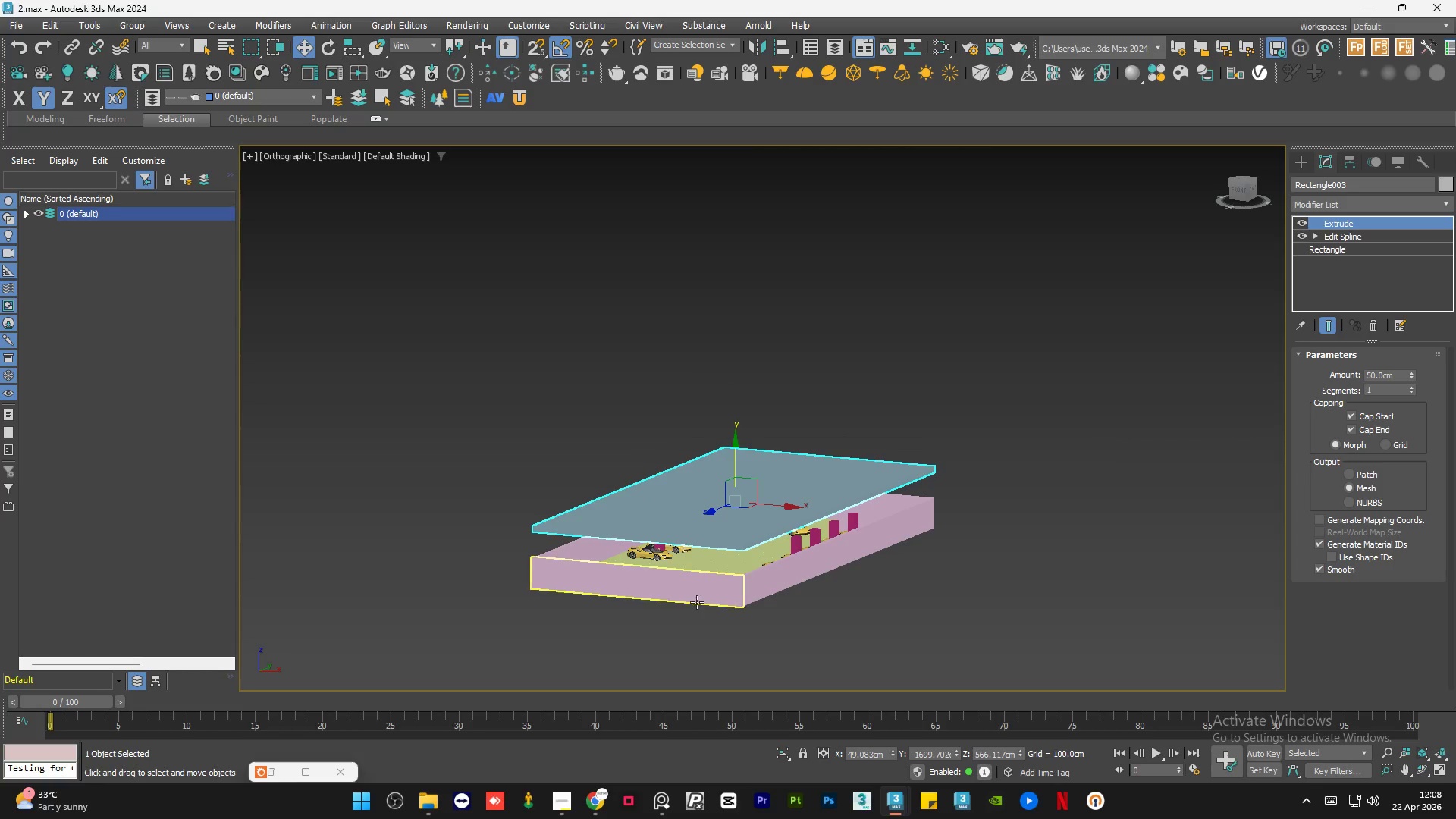 
scroll: coordinate [790, 455], scroll_direction: down, amount: 2.0
 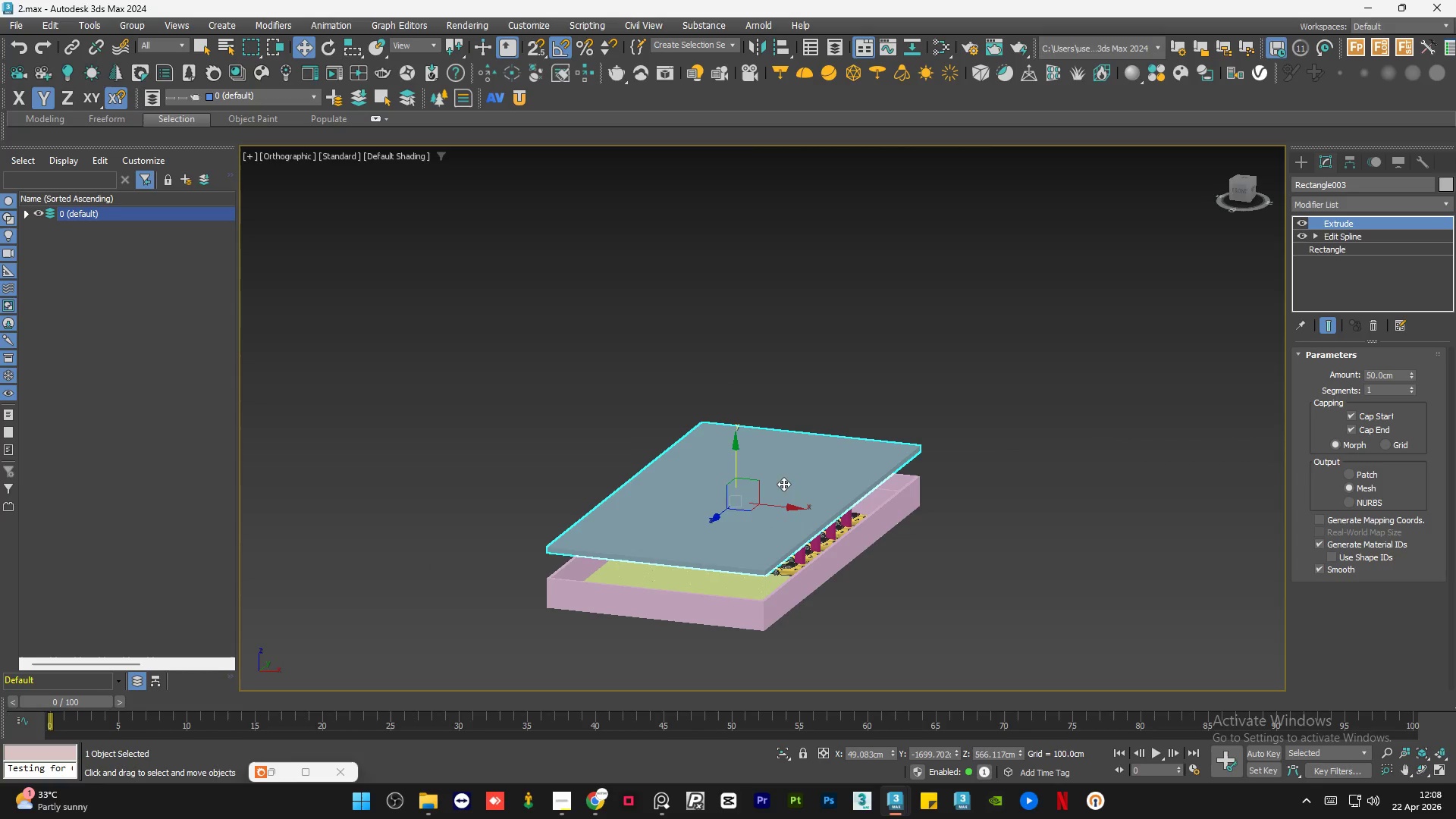 
scroll: coordinate [632, 566], scroll_direction: up, amount: 4.0
 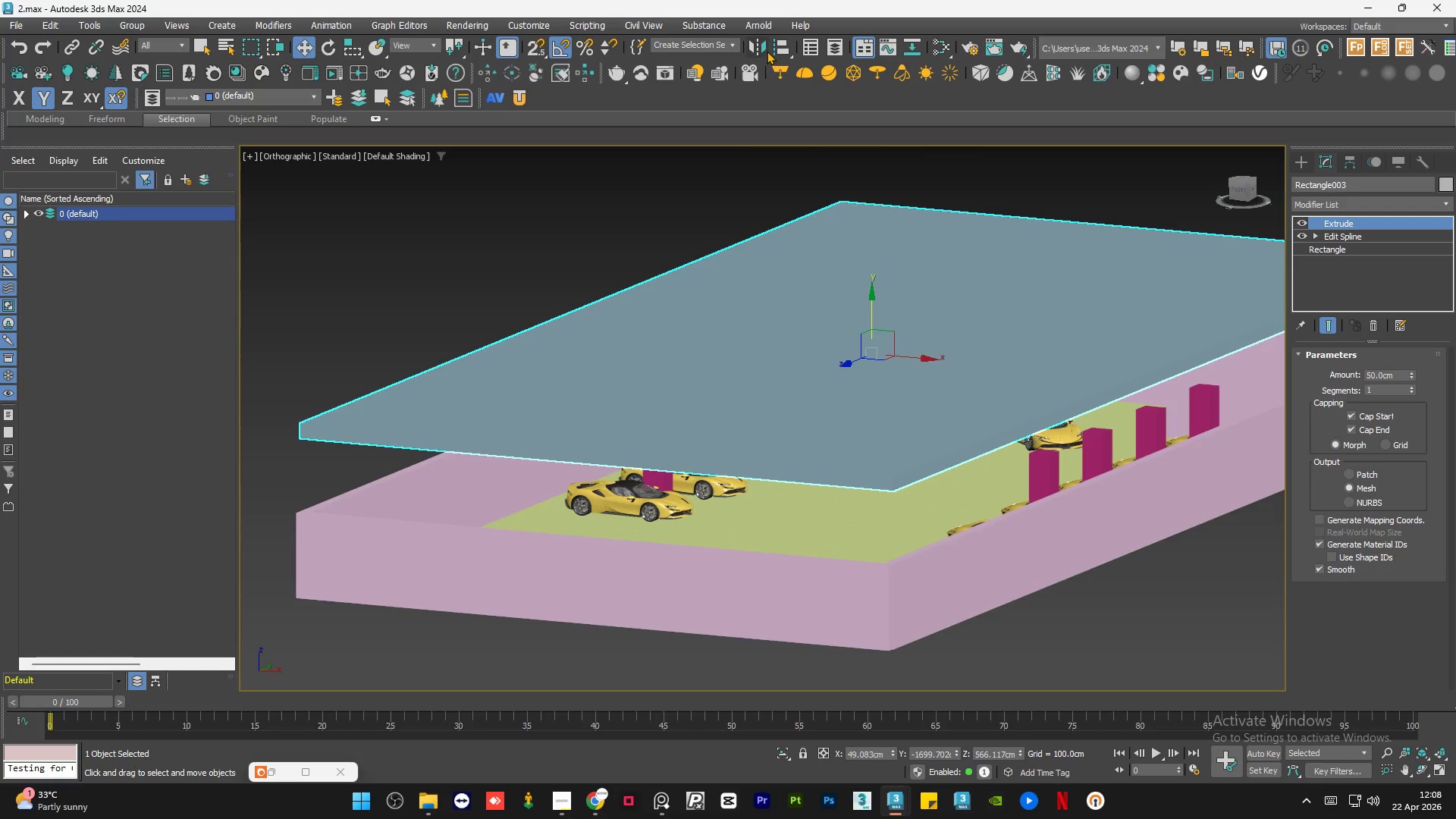 
left_click([779, 53])
 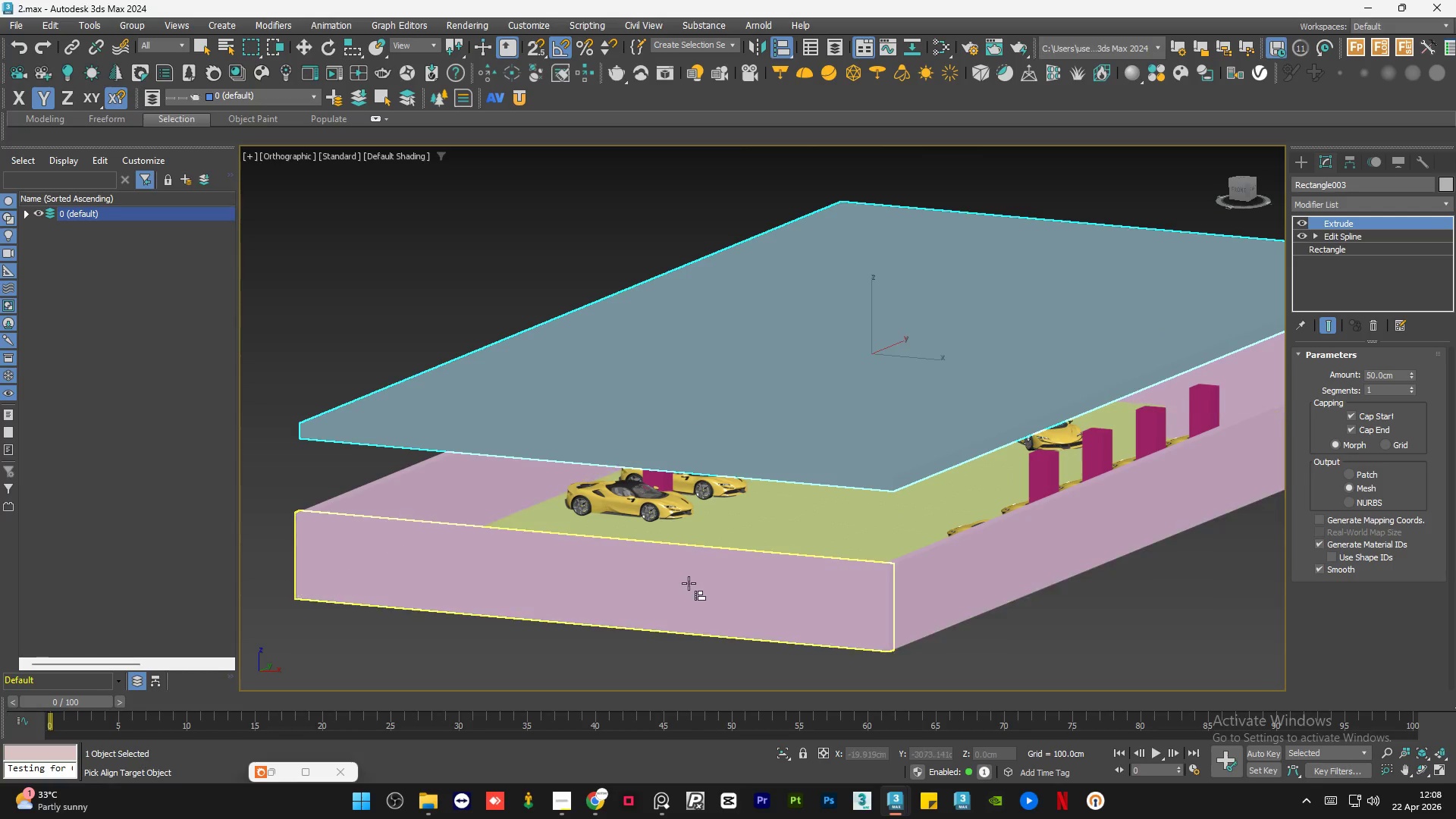 
left_click([689, 583])
 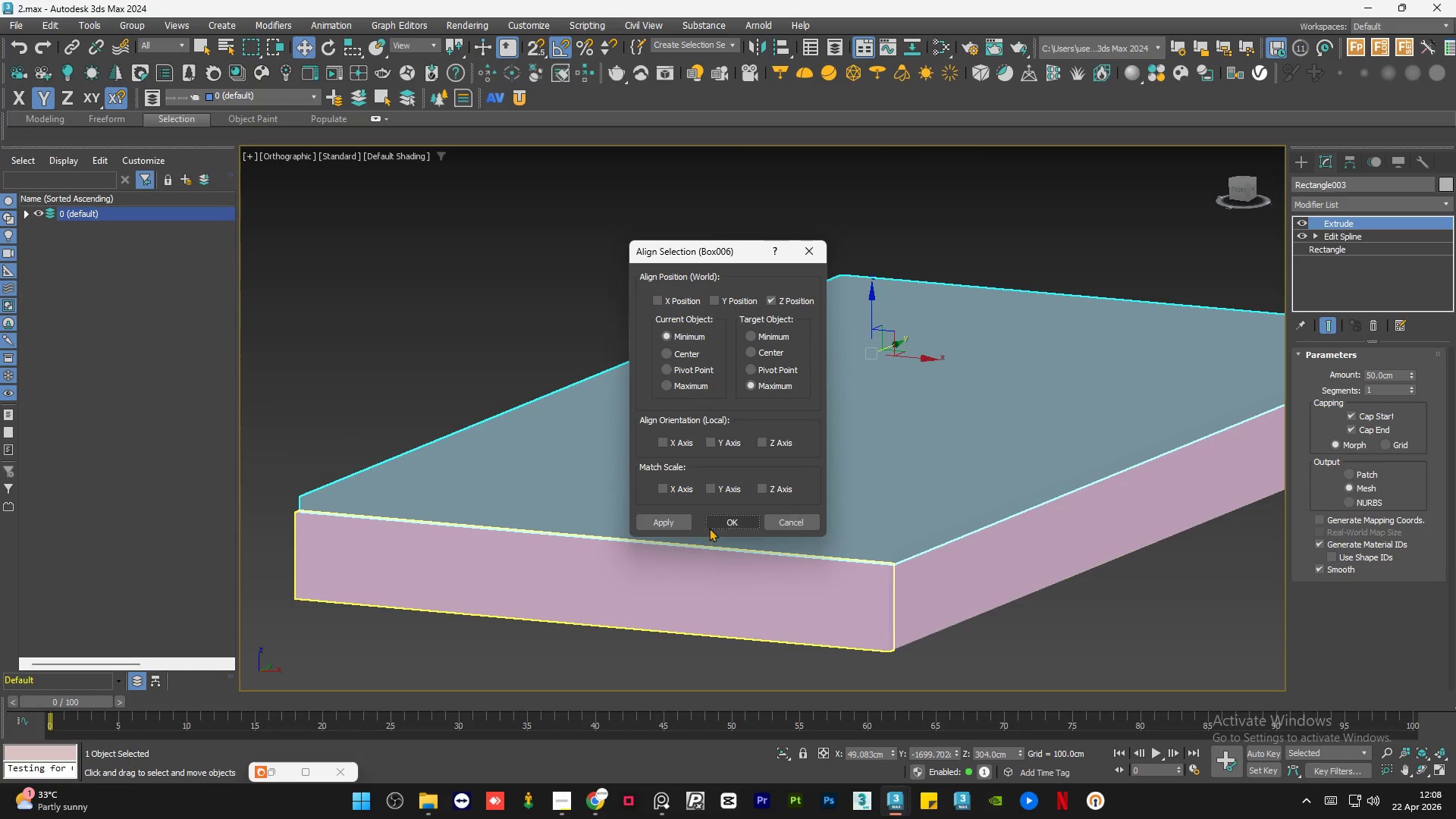 
left_click([726, 516])
 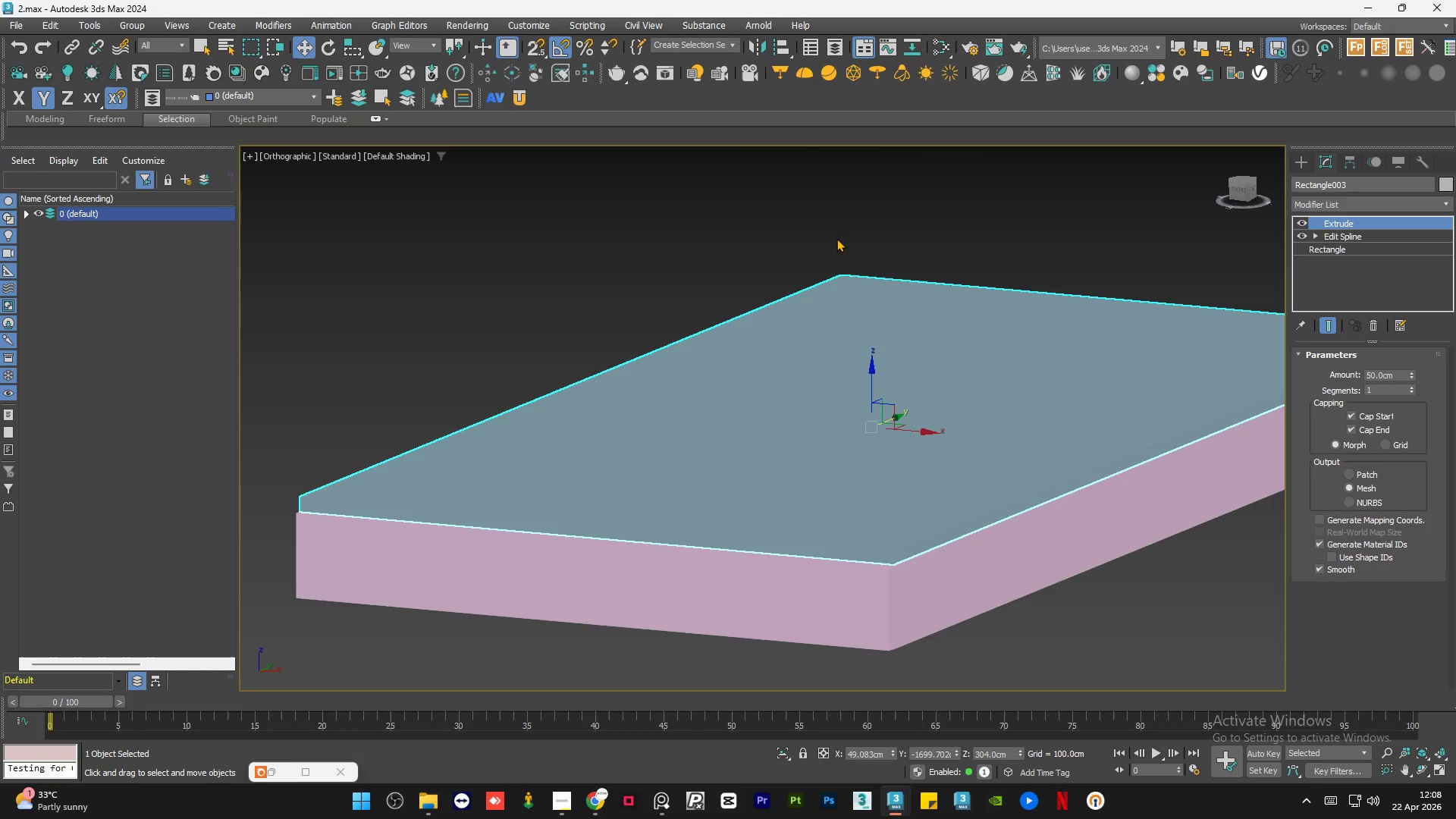 
left_click([836, 238])
 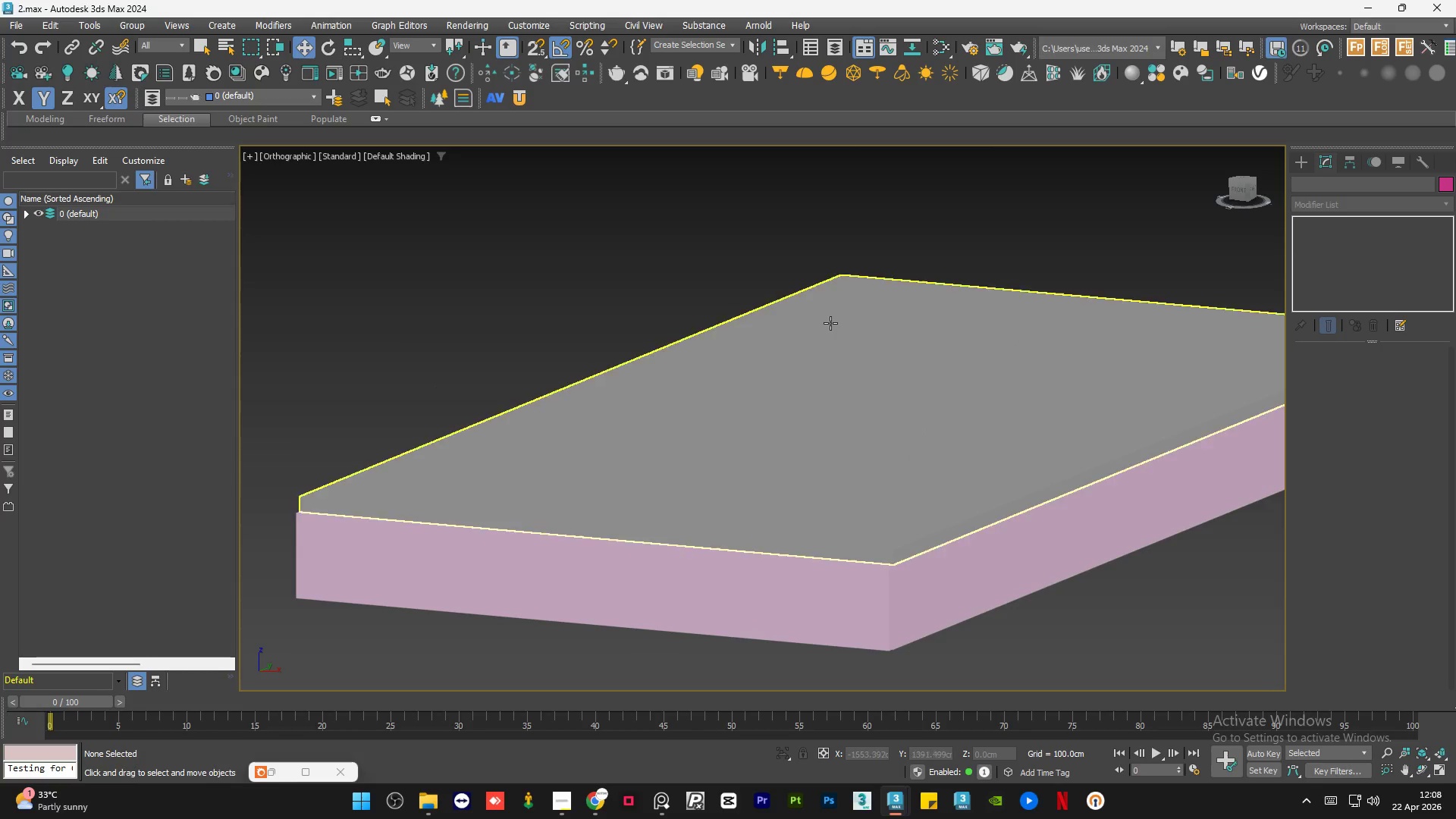 
key(Alt+W)
 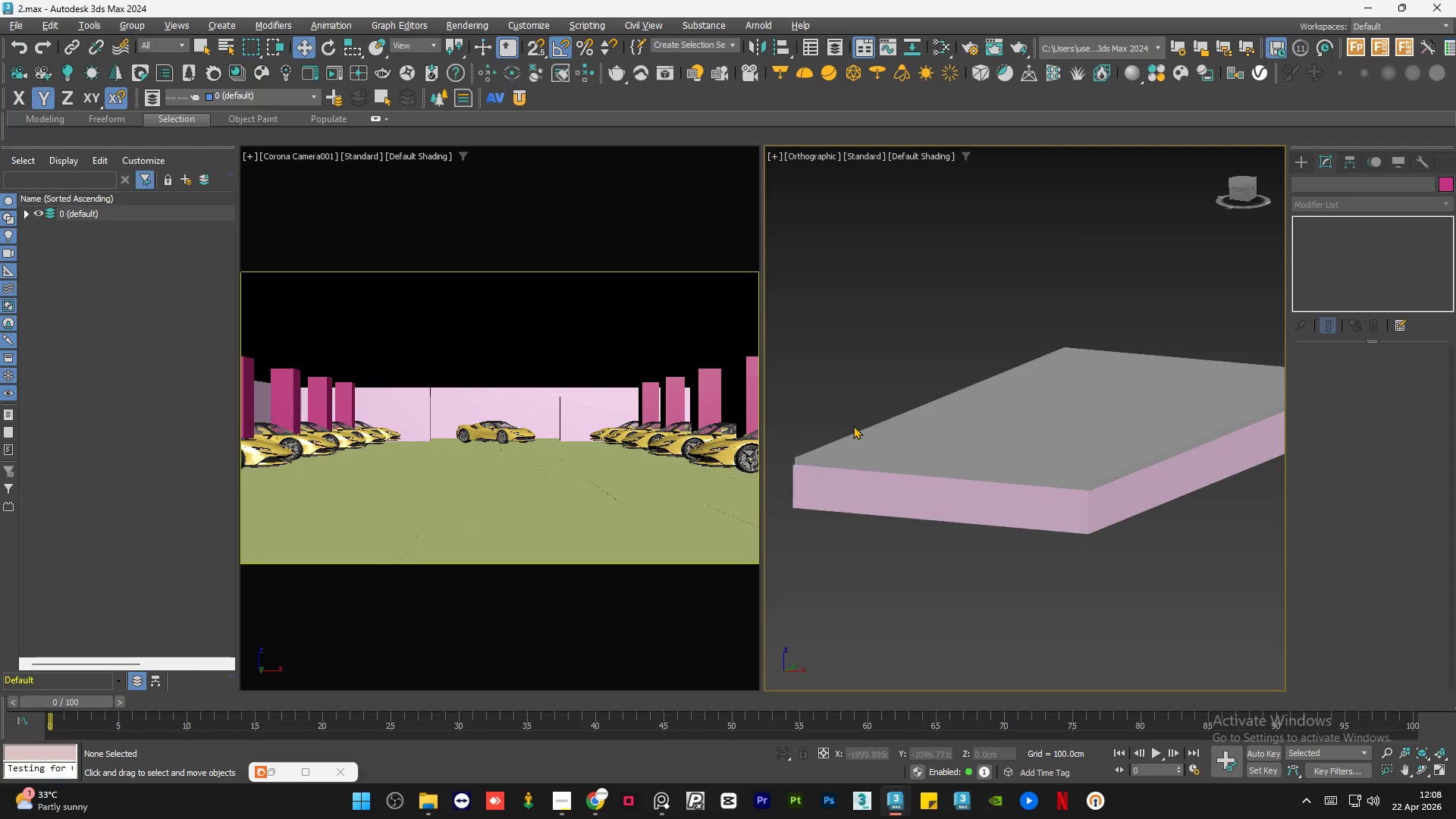 
left_click([860, 334])
 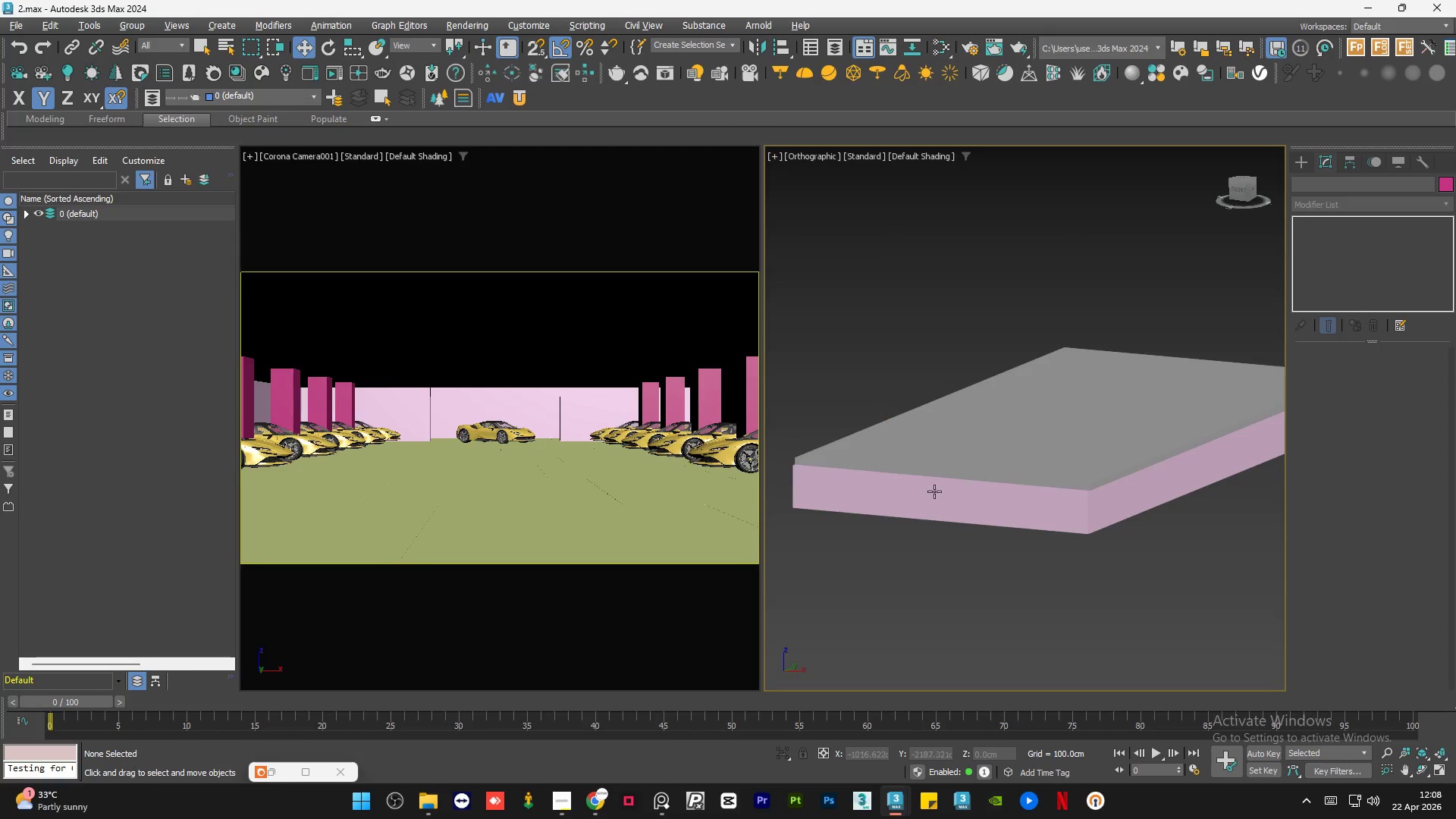 
hold_key(key=AltLeft, duration=1.48)
 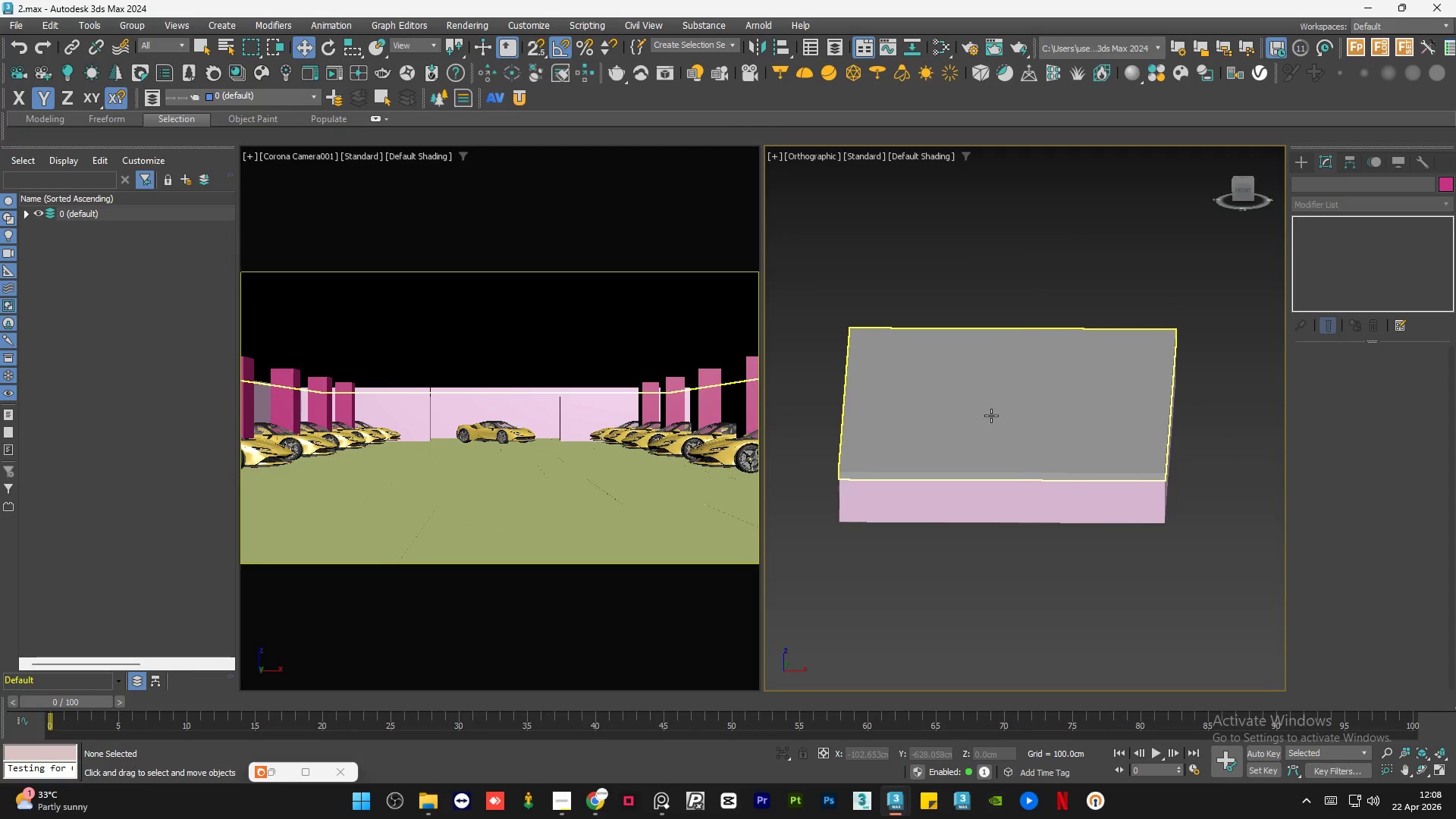 
left_click([991, 416])
 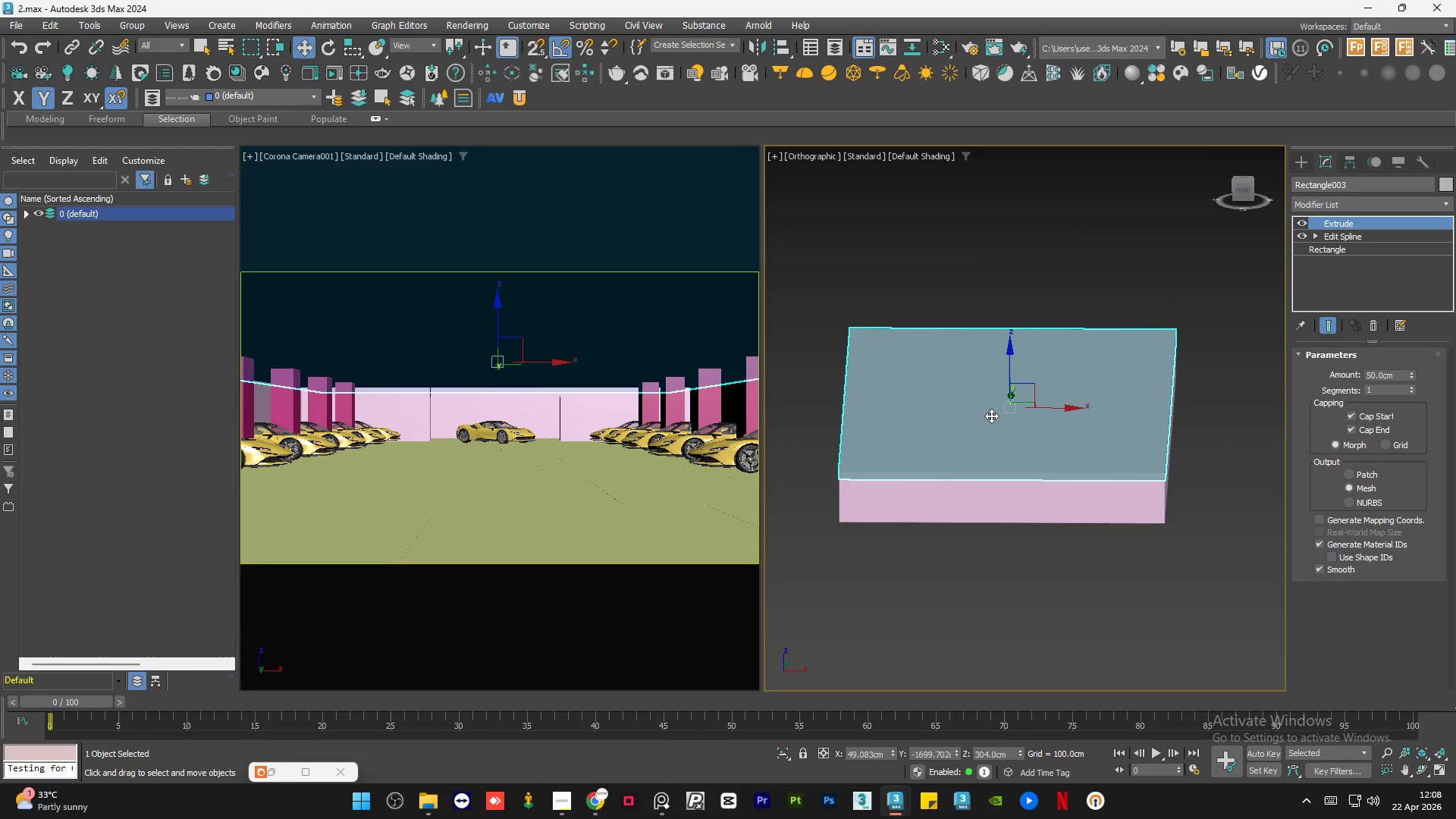 
right_click([991, 416])
 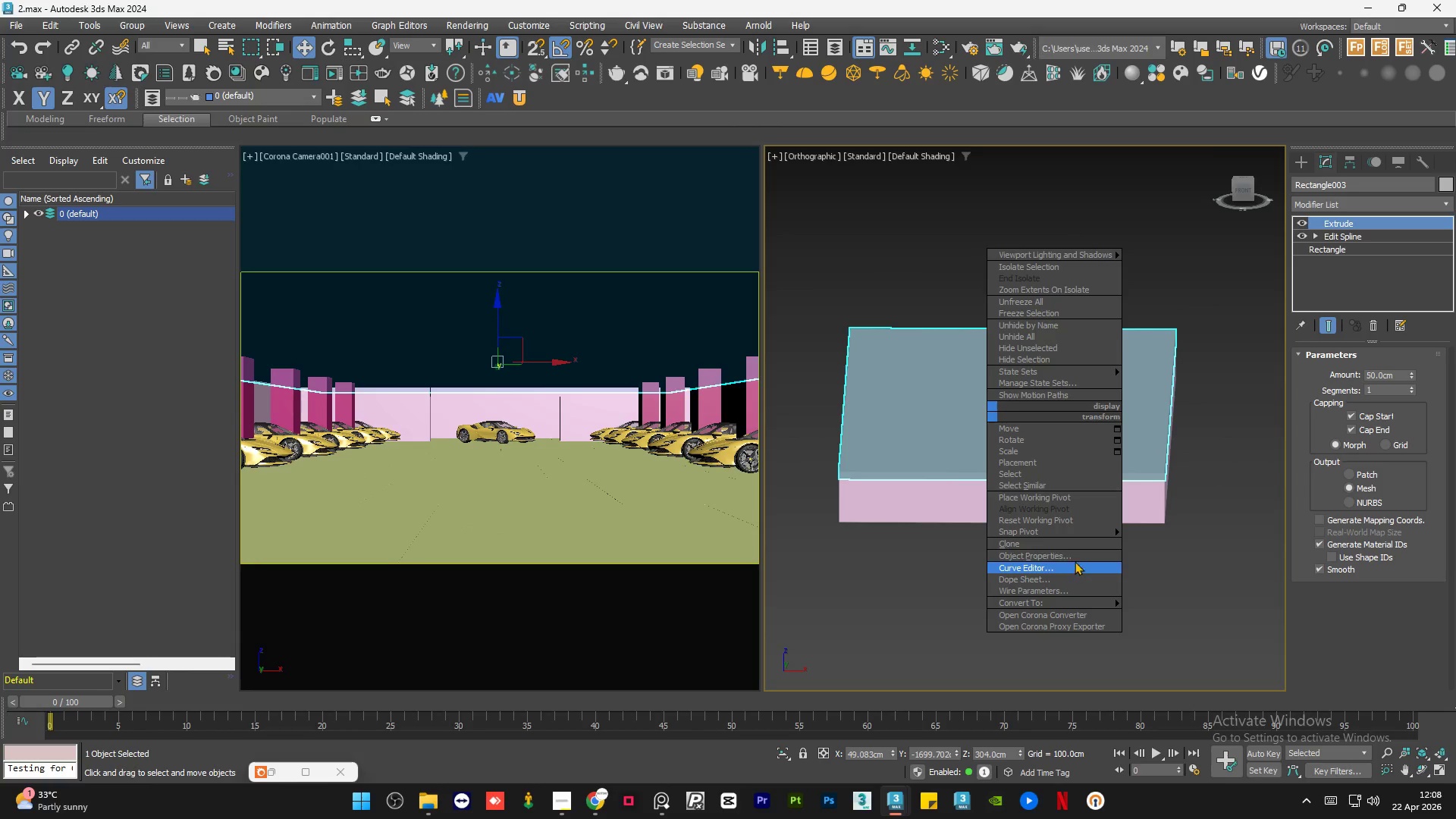 
left_click([1076, 557])
 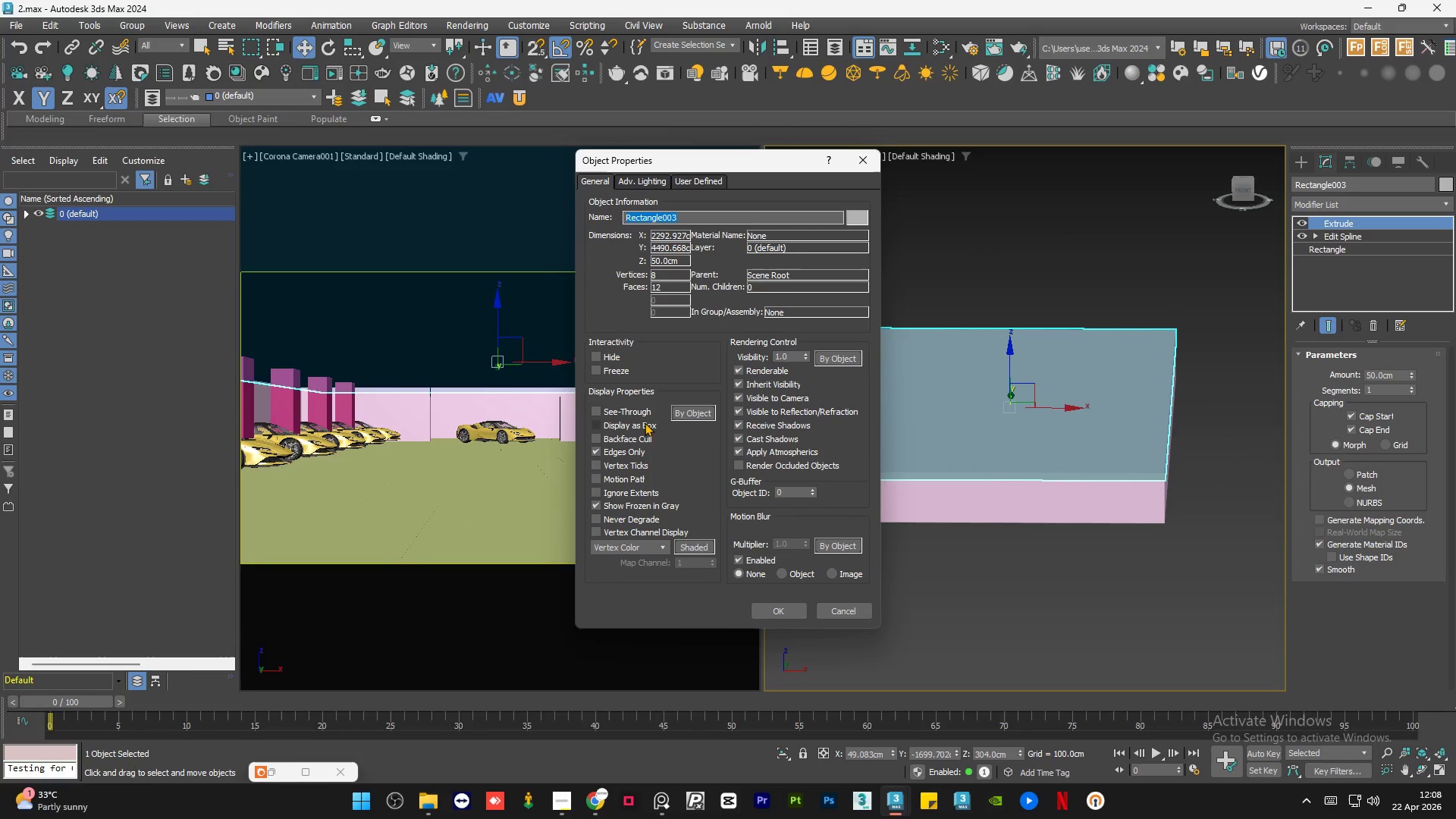 
left_click([640, 422])
 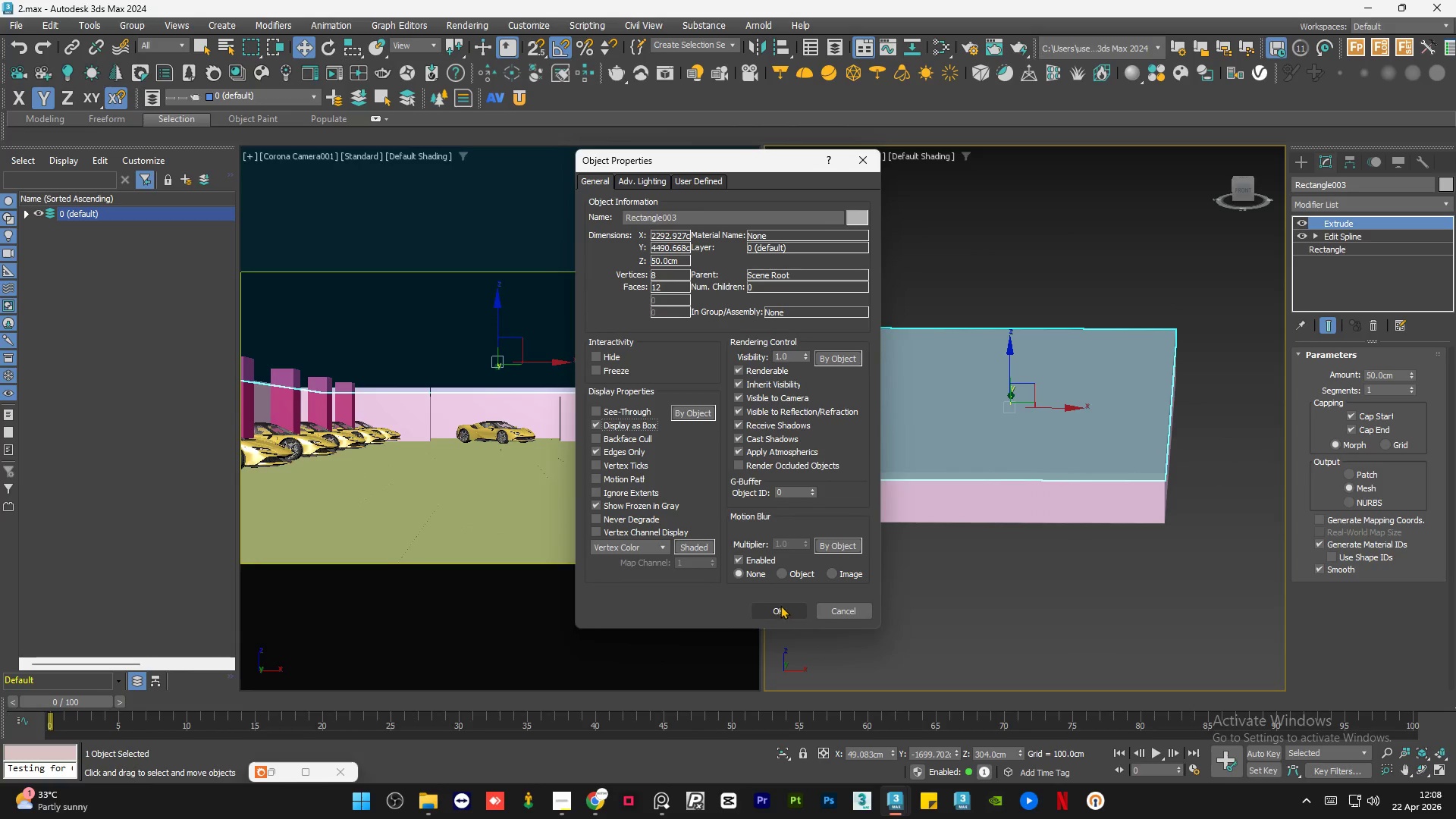 
left_click([780, 605])
 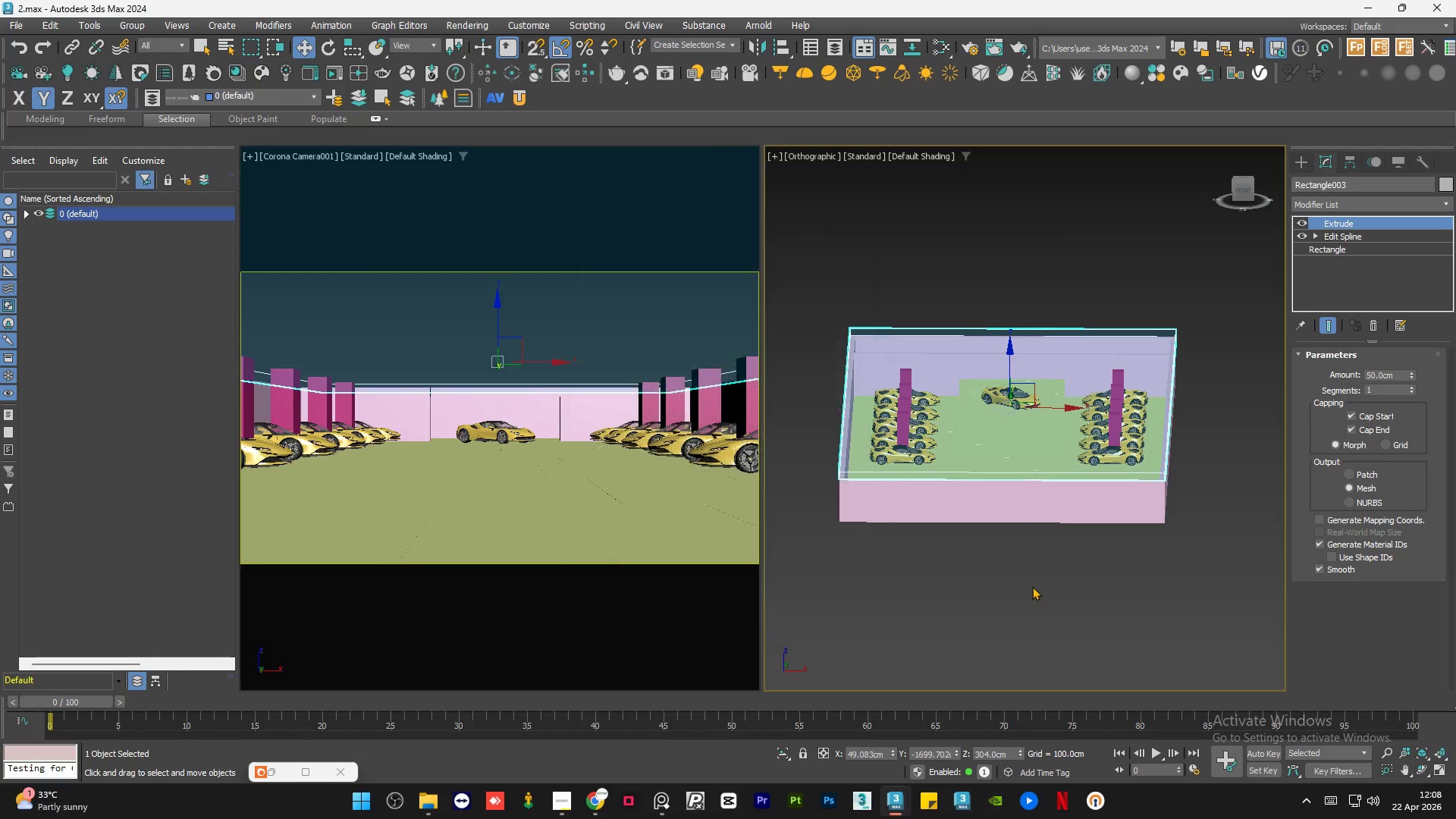 
left_click([1032, 586])
 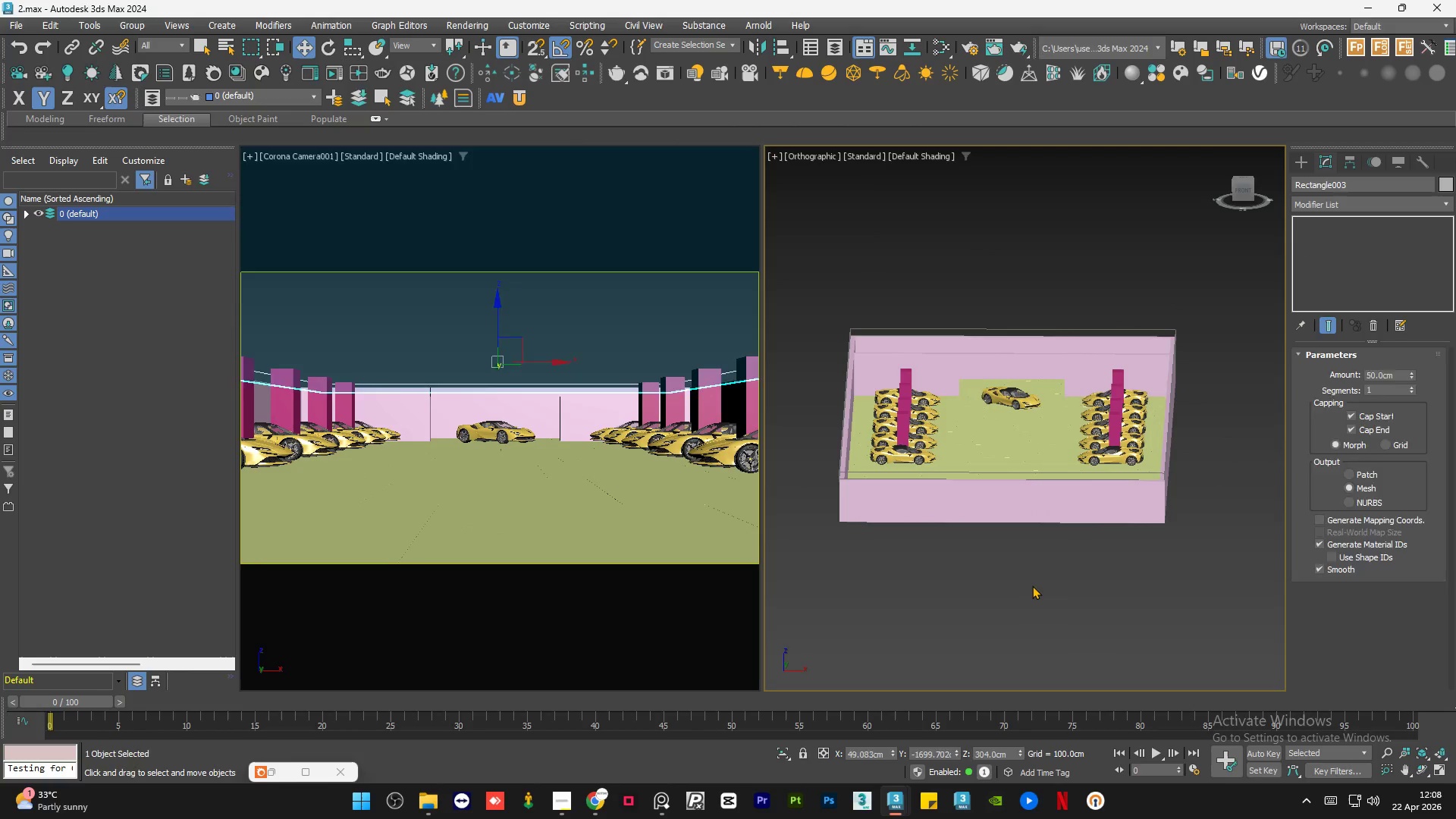 
key(Control+S)
 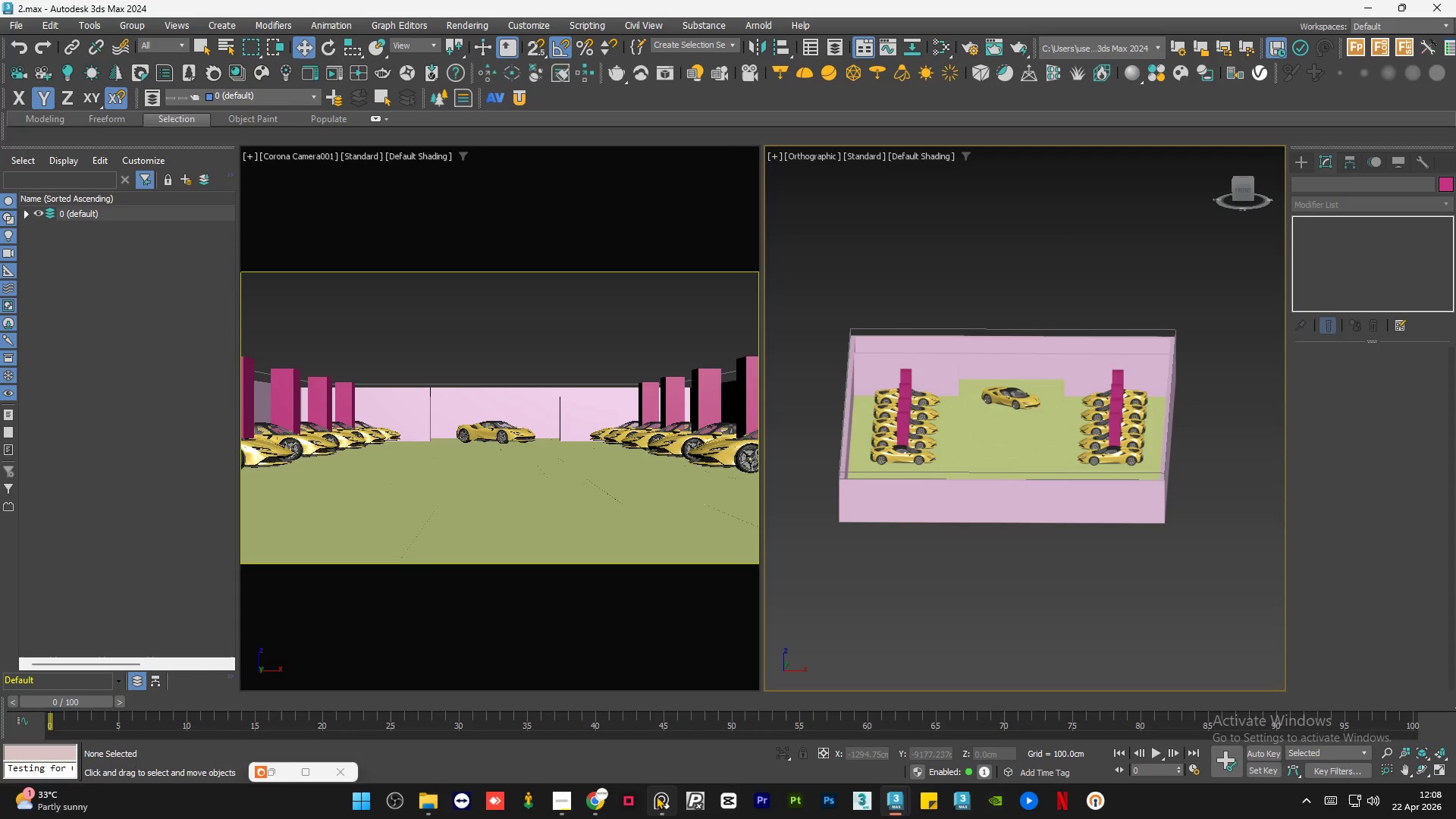 
left_click([655, 799])
 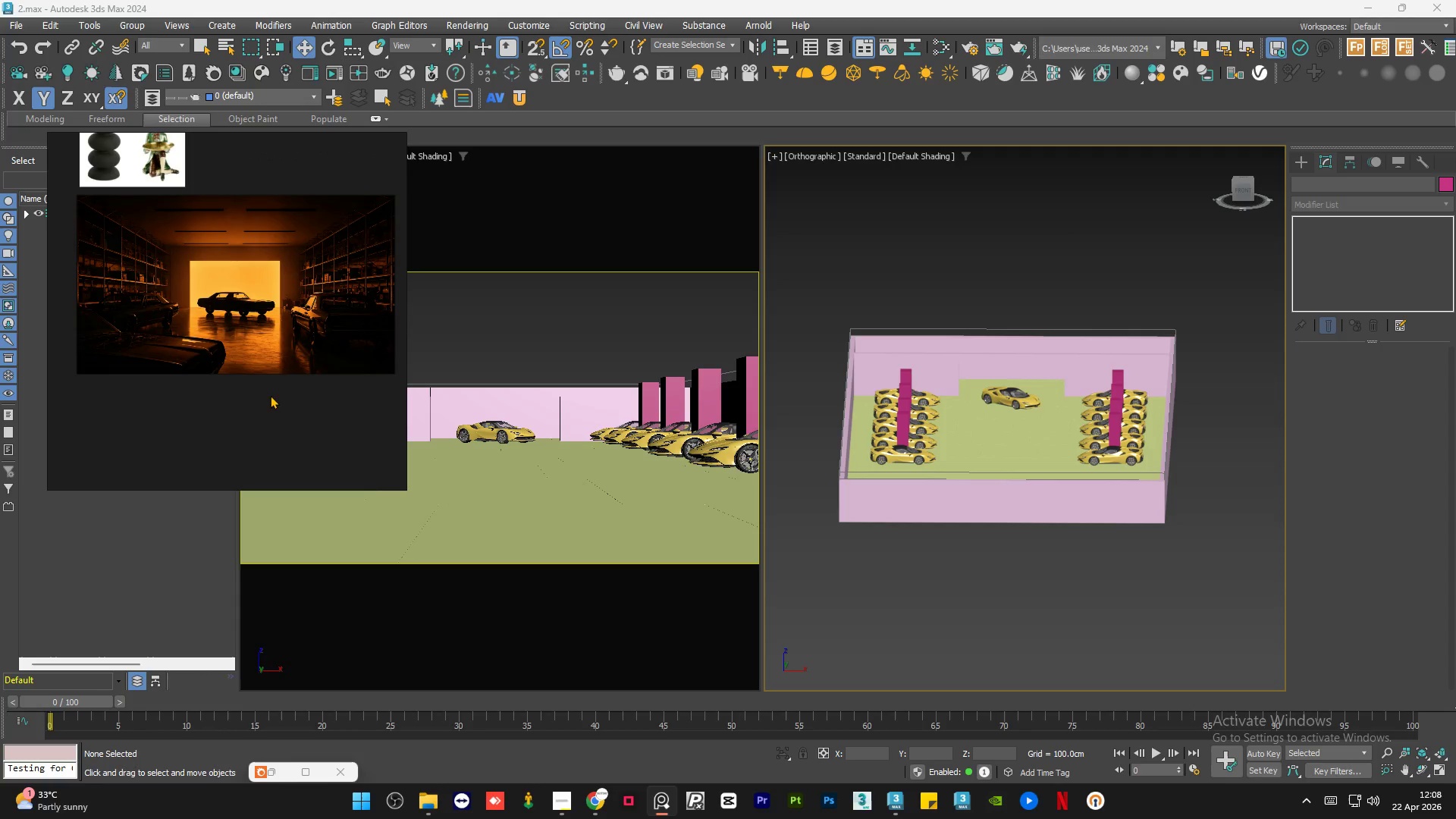 
scroll: coordinate [270, 288], scroll_direction: up, amount: 5.0
 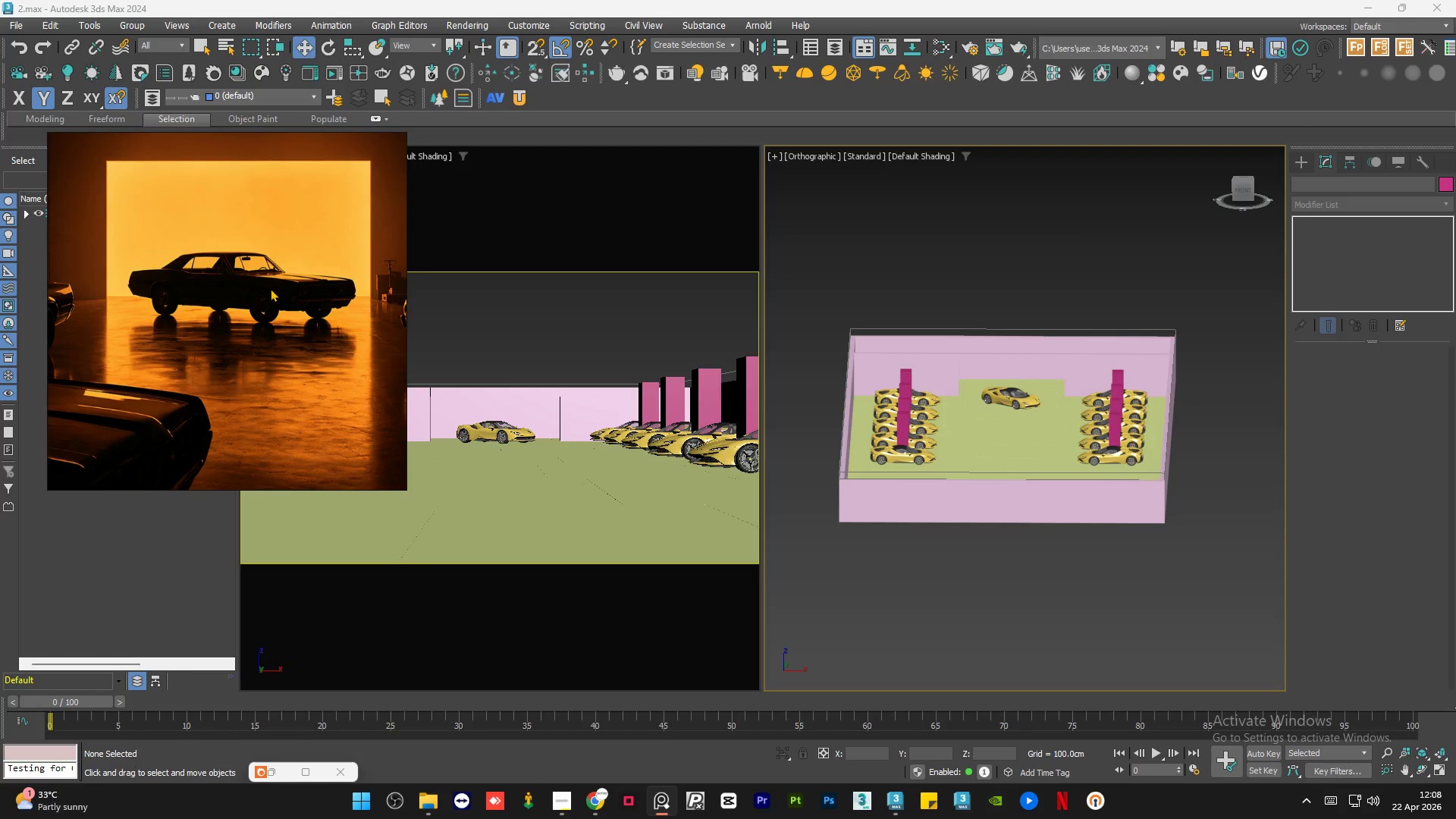 
scroll: coordinate [270, 288], scroll_direction: down, amount: 5.0
 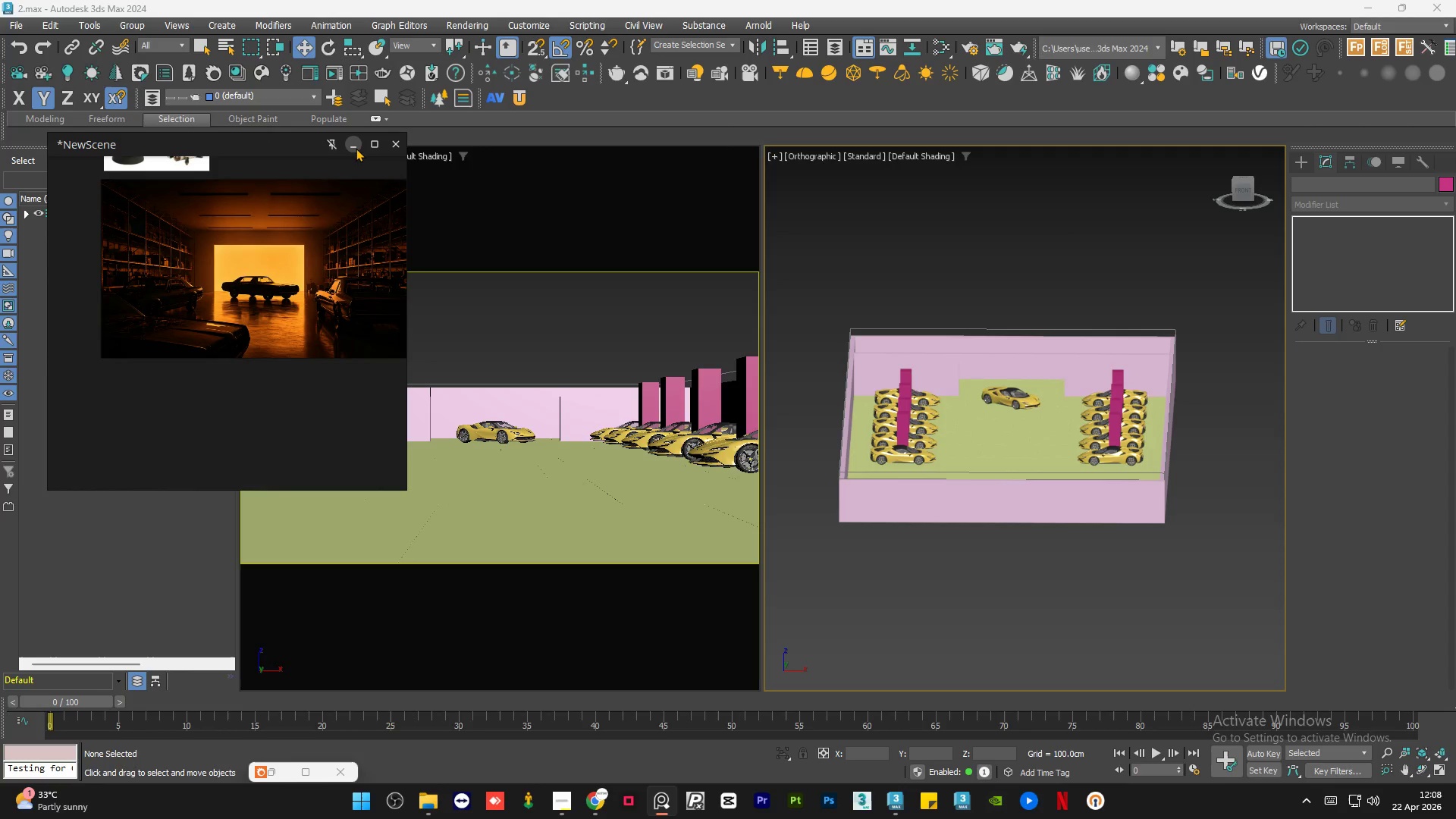 
left_click([356, 147])
 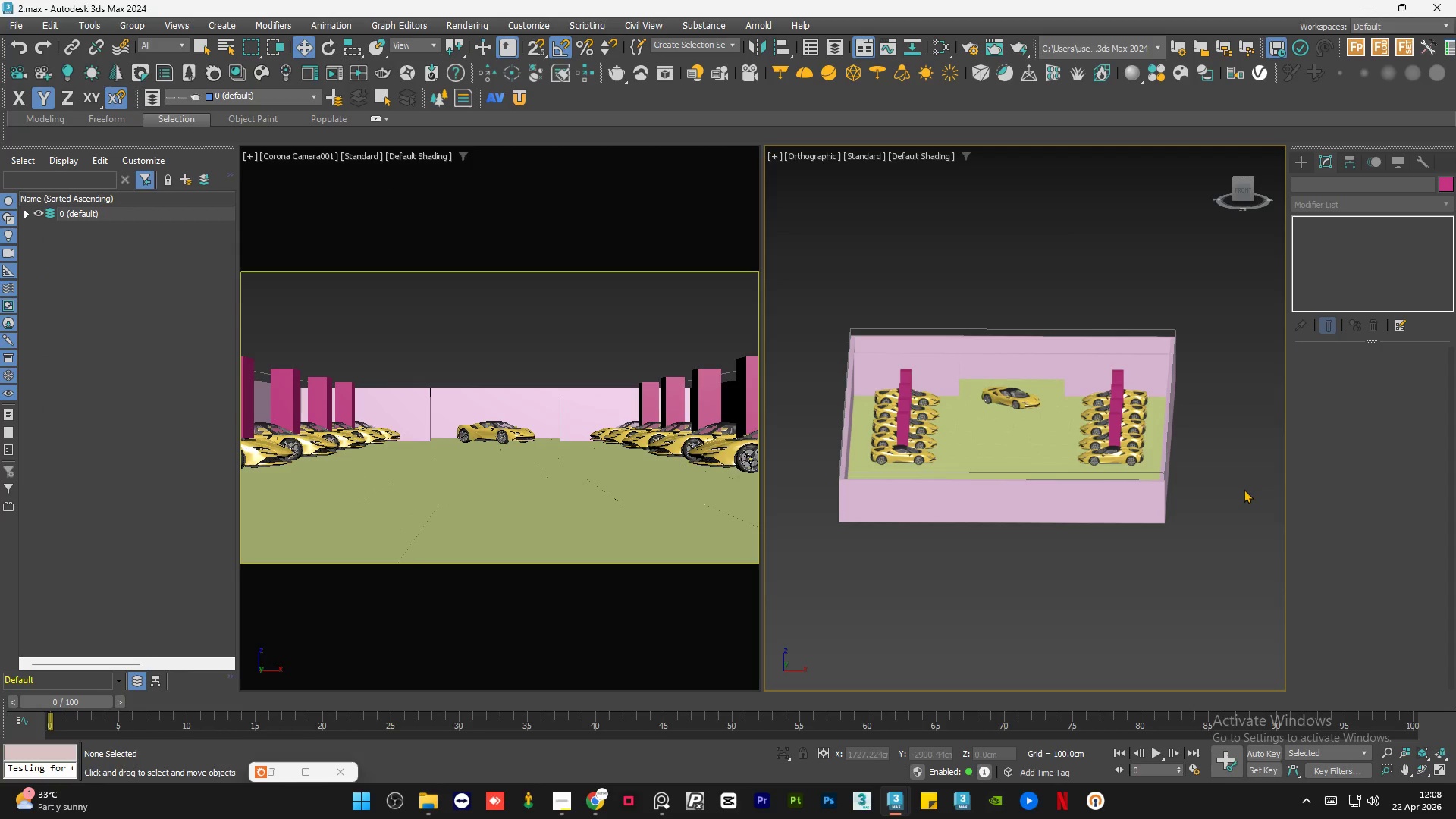 
left_click([1216, 491])
 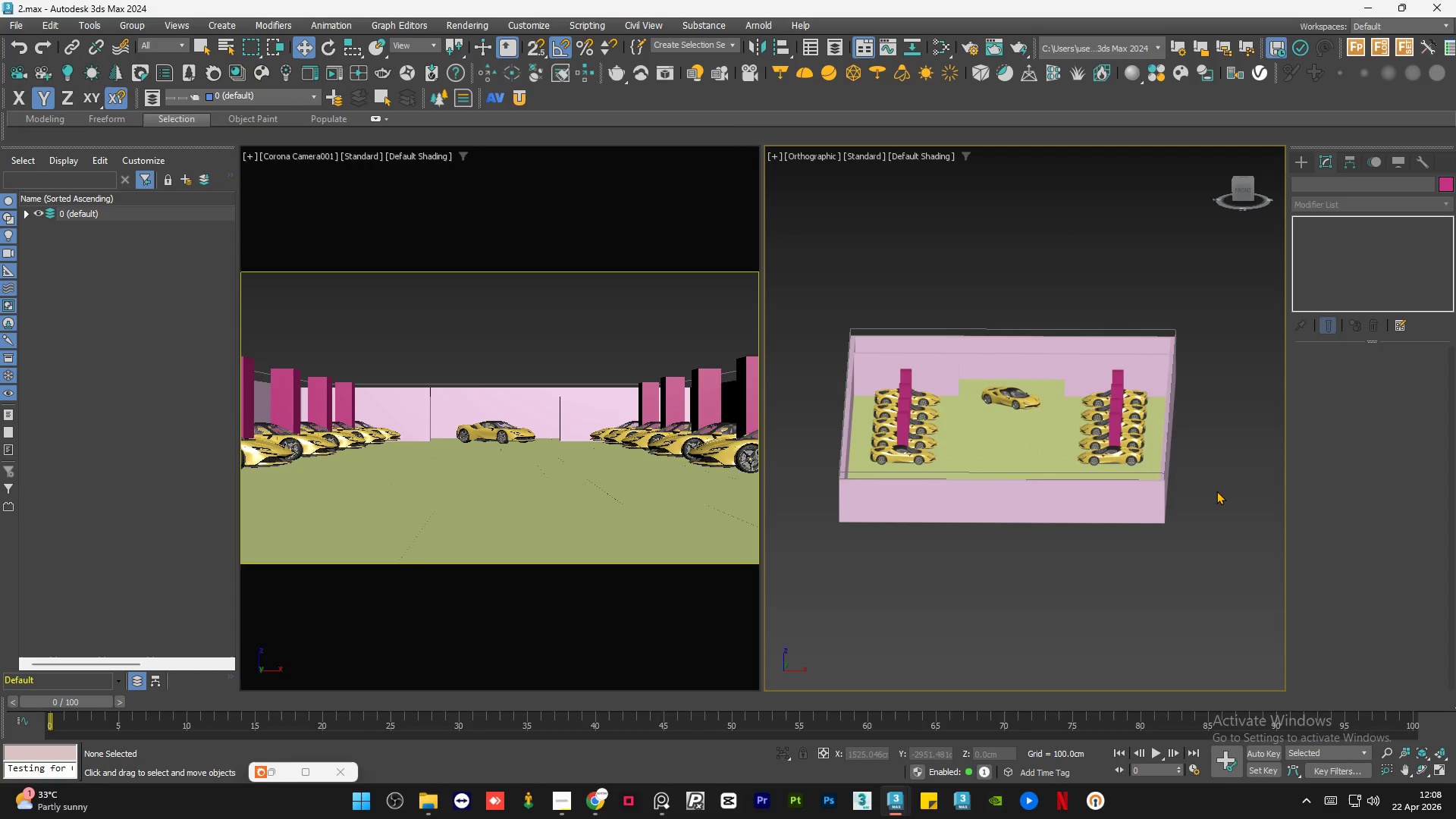 
wait(15.84)
 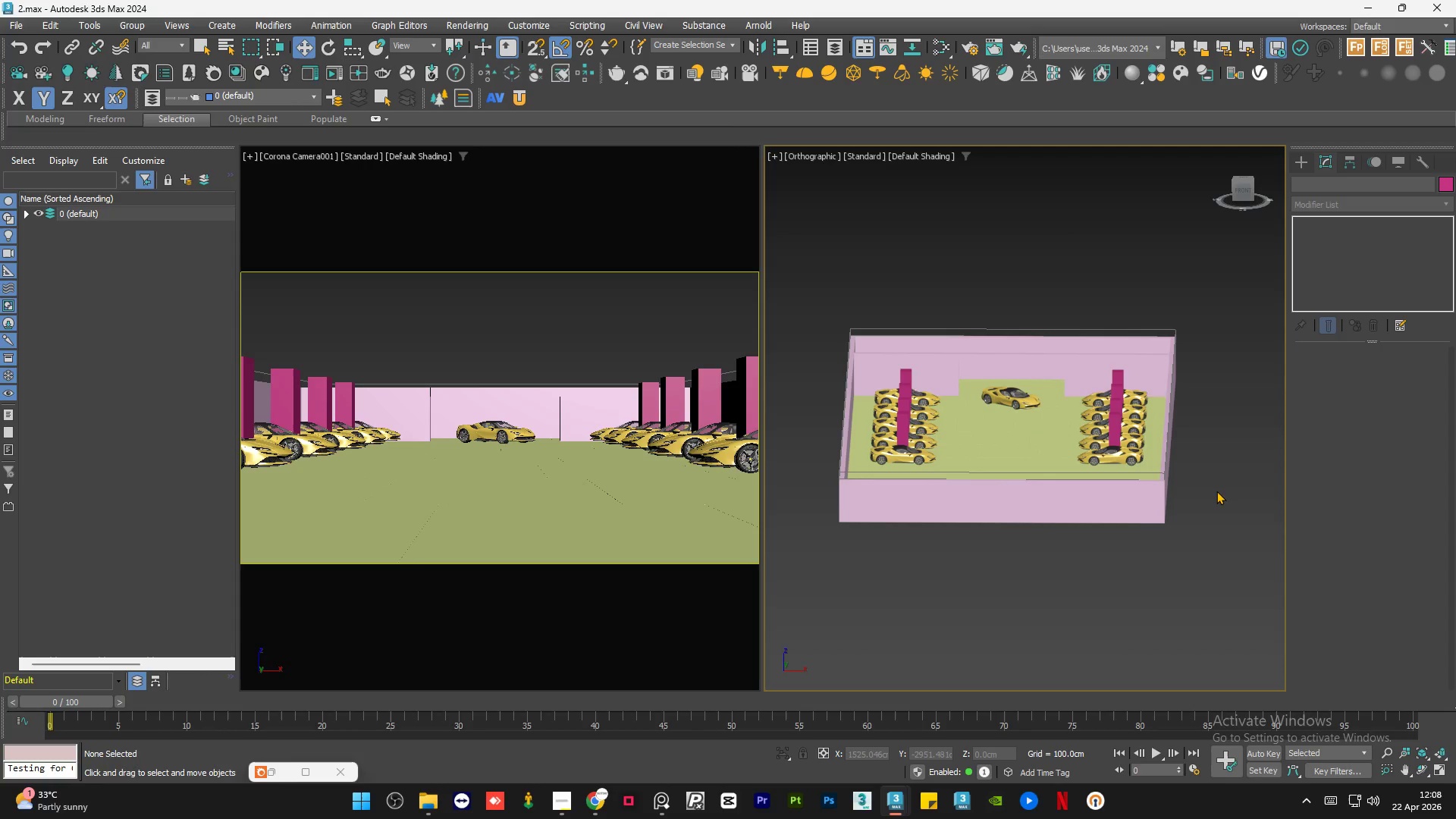 
double_click([1216, 491])
 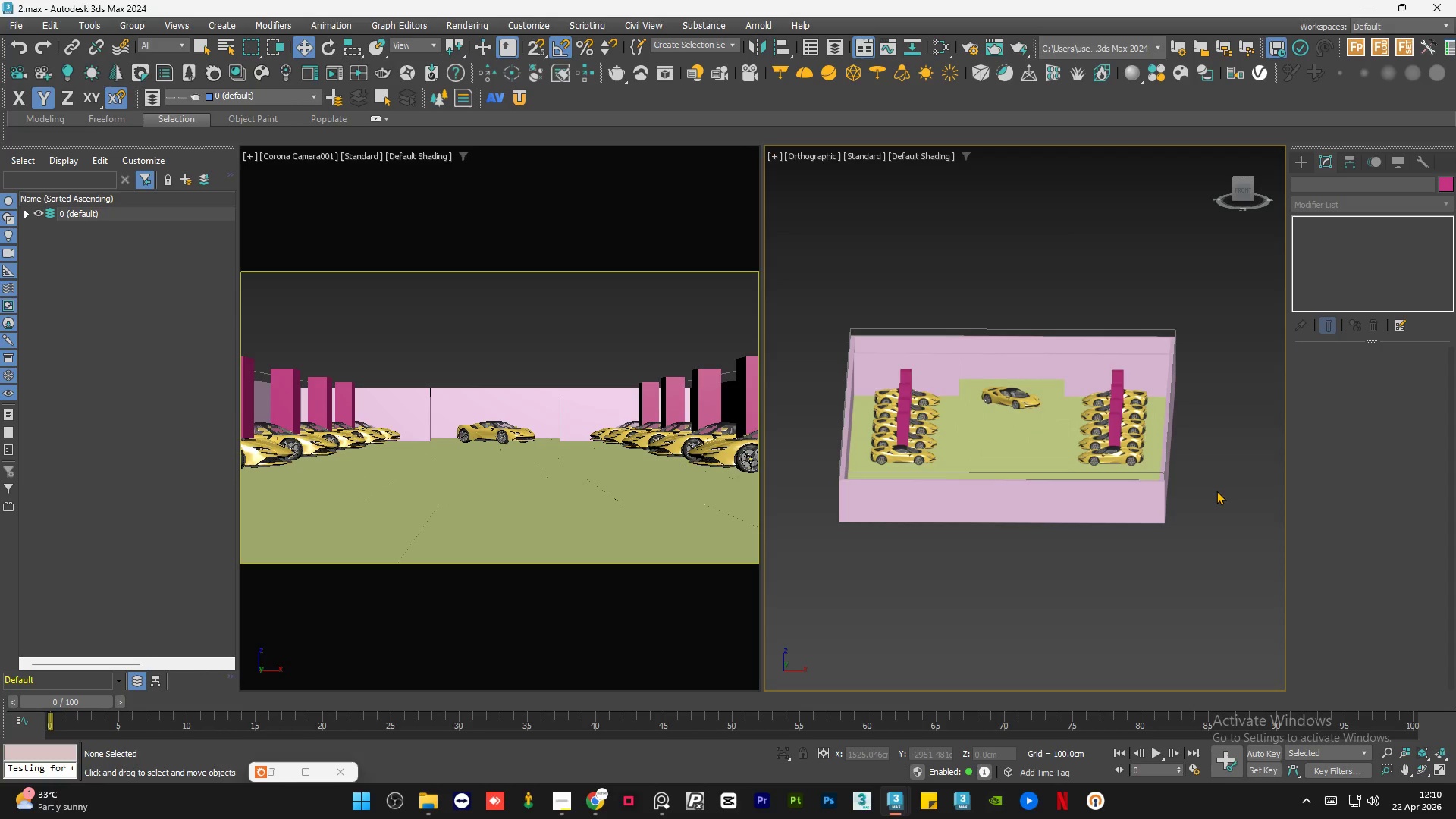 
wait(71.42)
 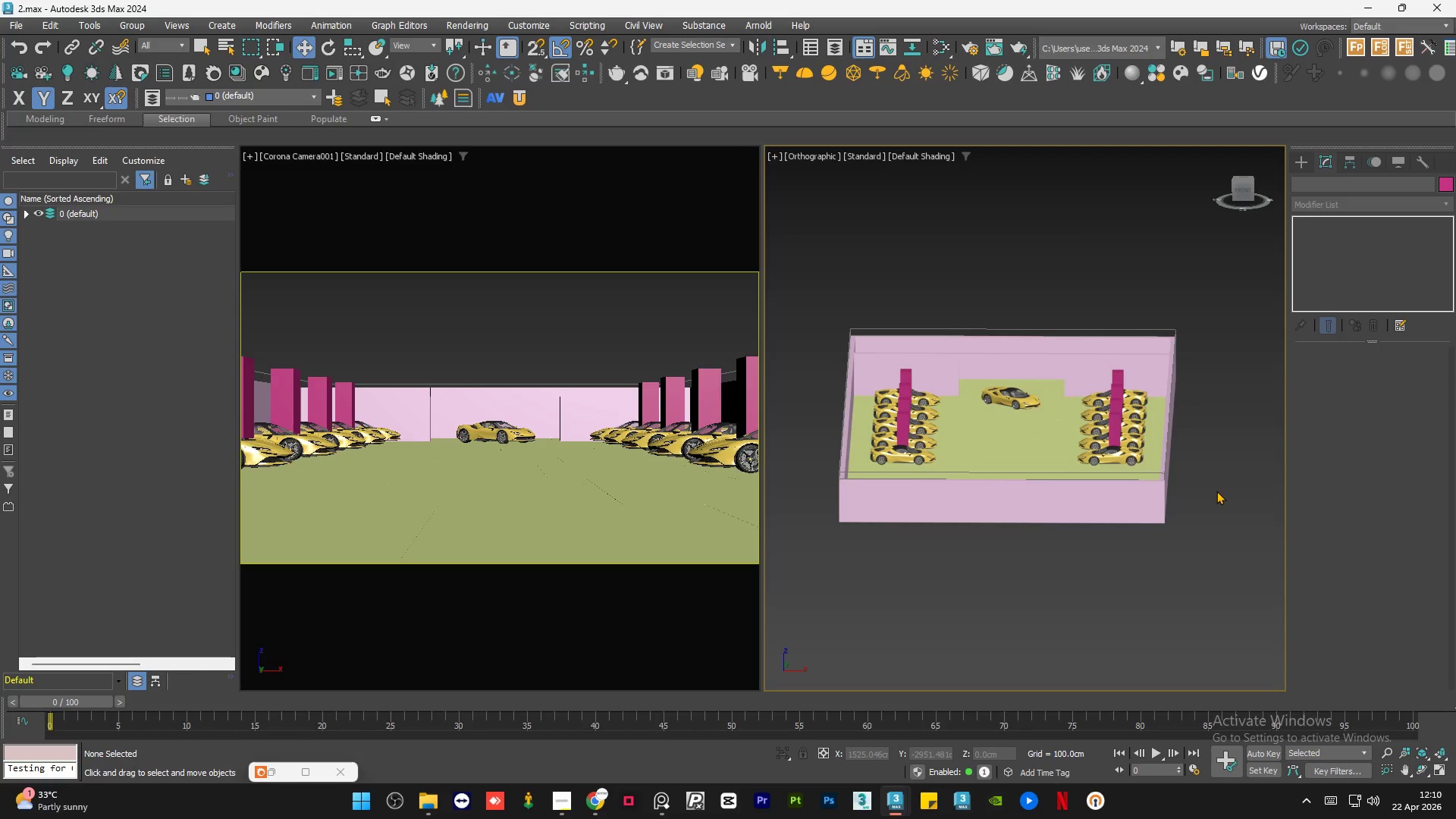 
left_click([1216, 491])
 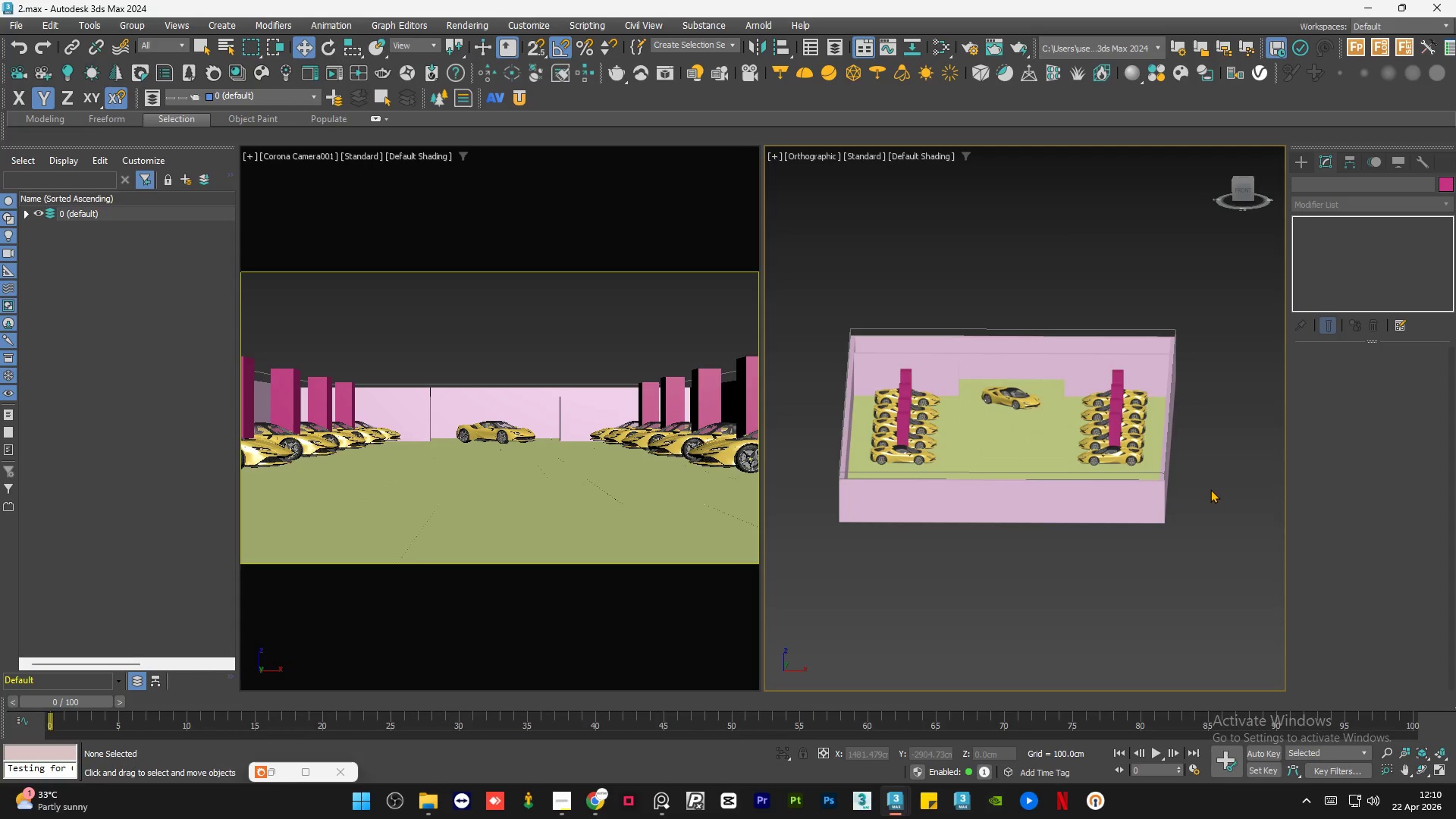 
hold_key(key=AltLeft, duration=1.49)
 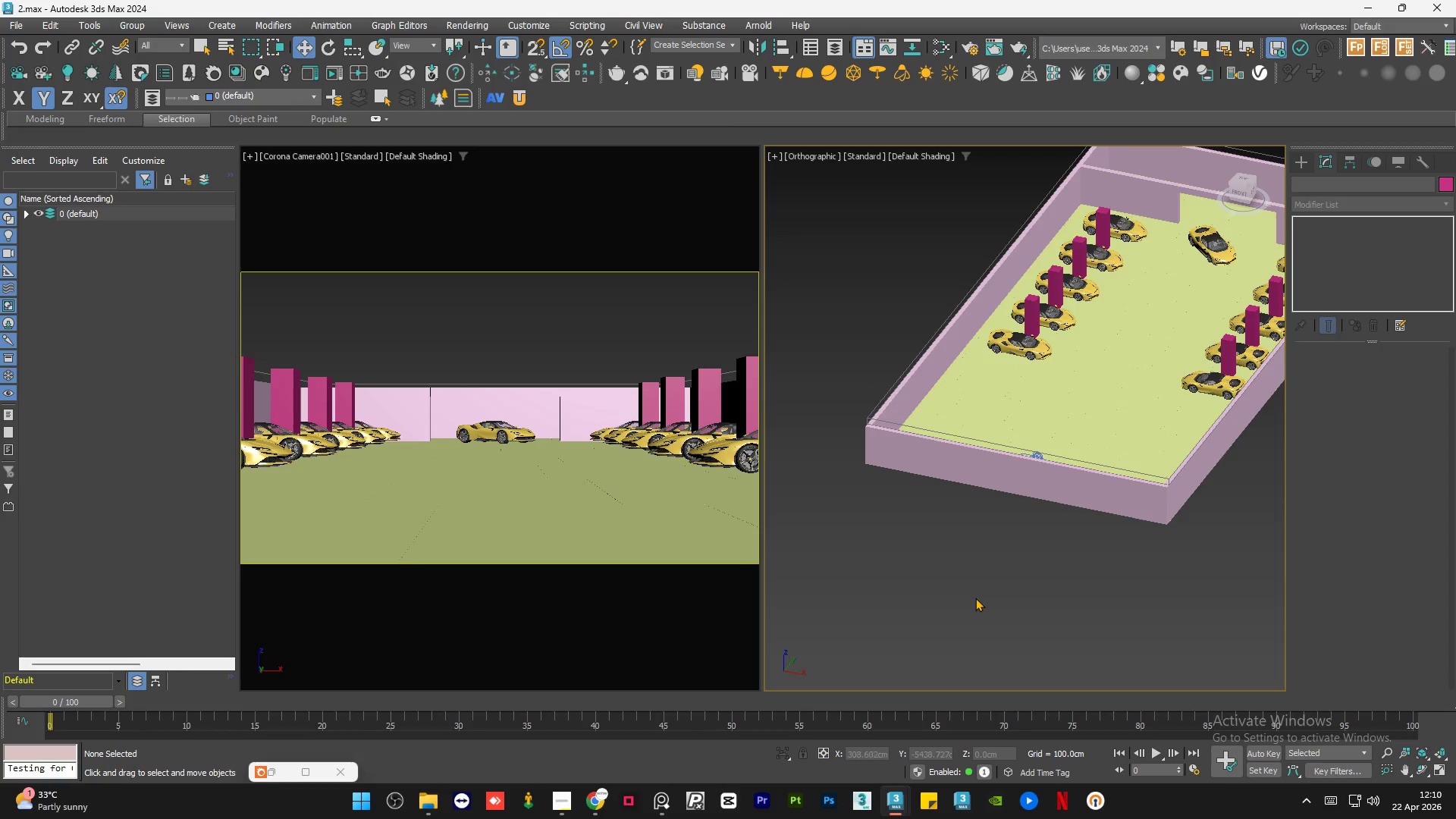 
left_click([975, 598])
 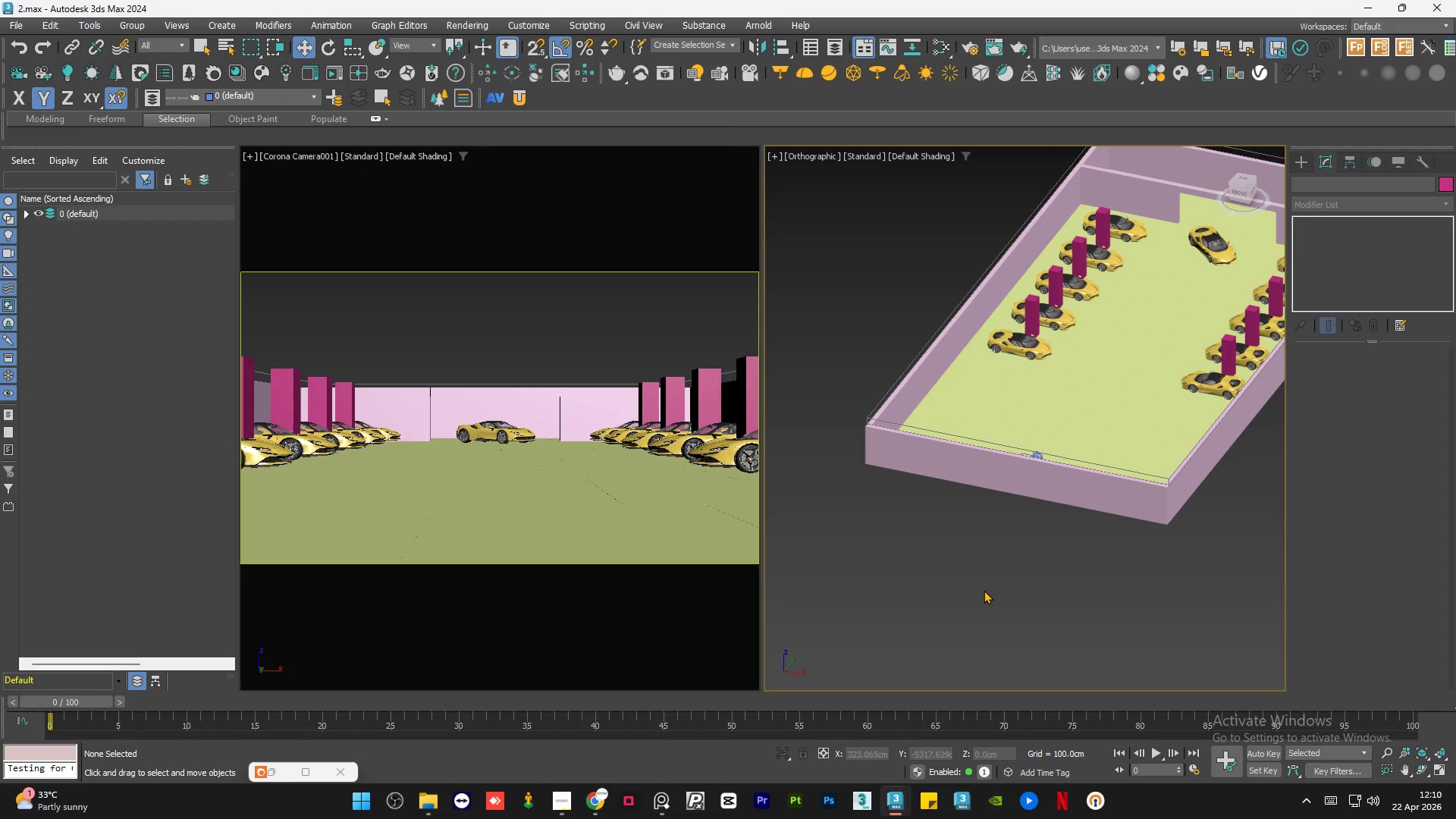 
hold_key(key=AltLeft, duration=0.75)
 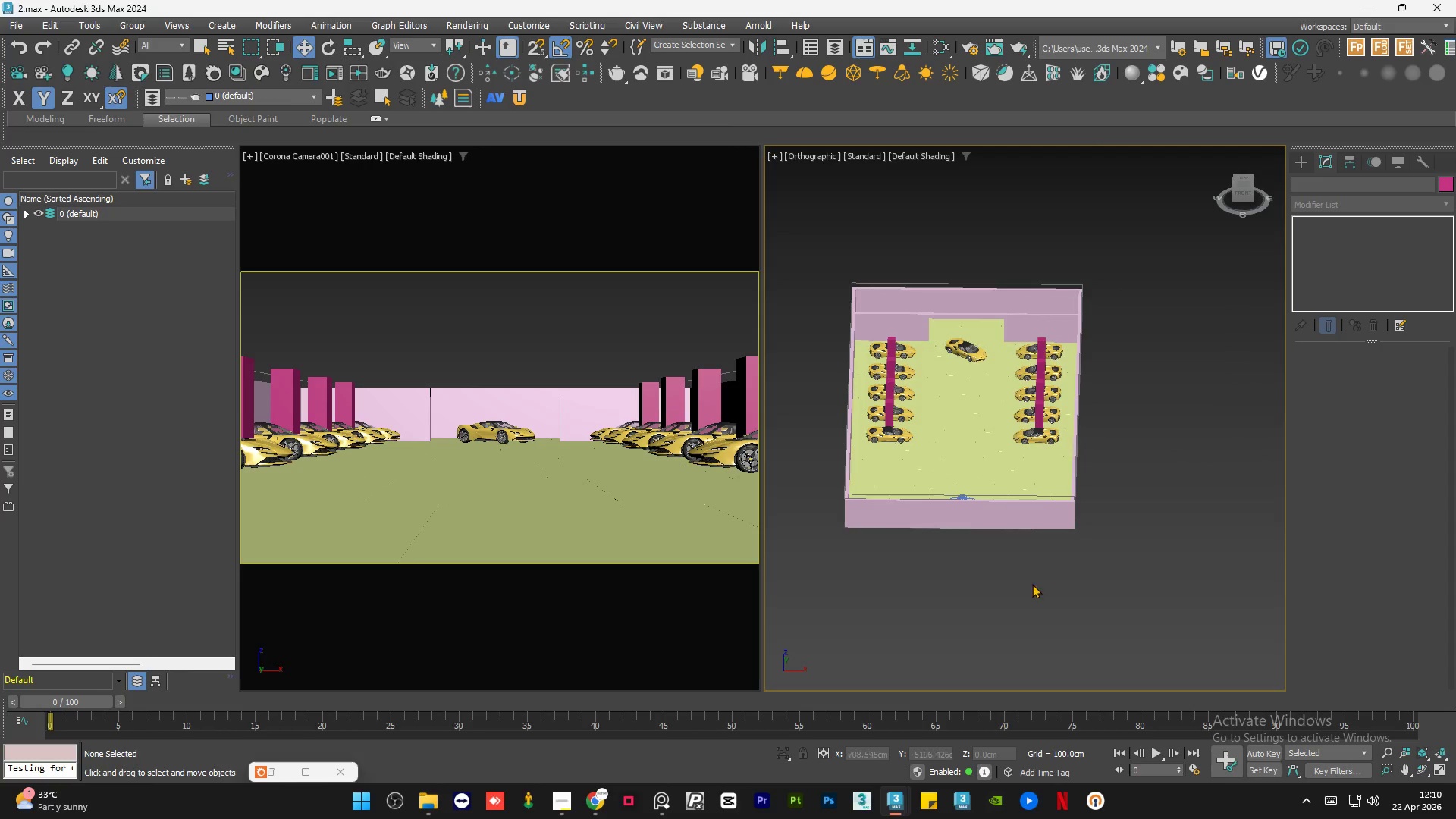 
scroll: coordinate [984, 590], scroll_direction: down, amount: 1.0
 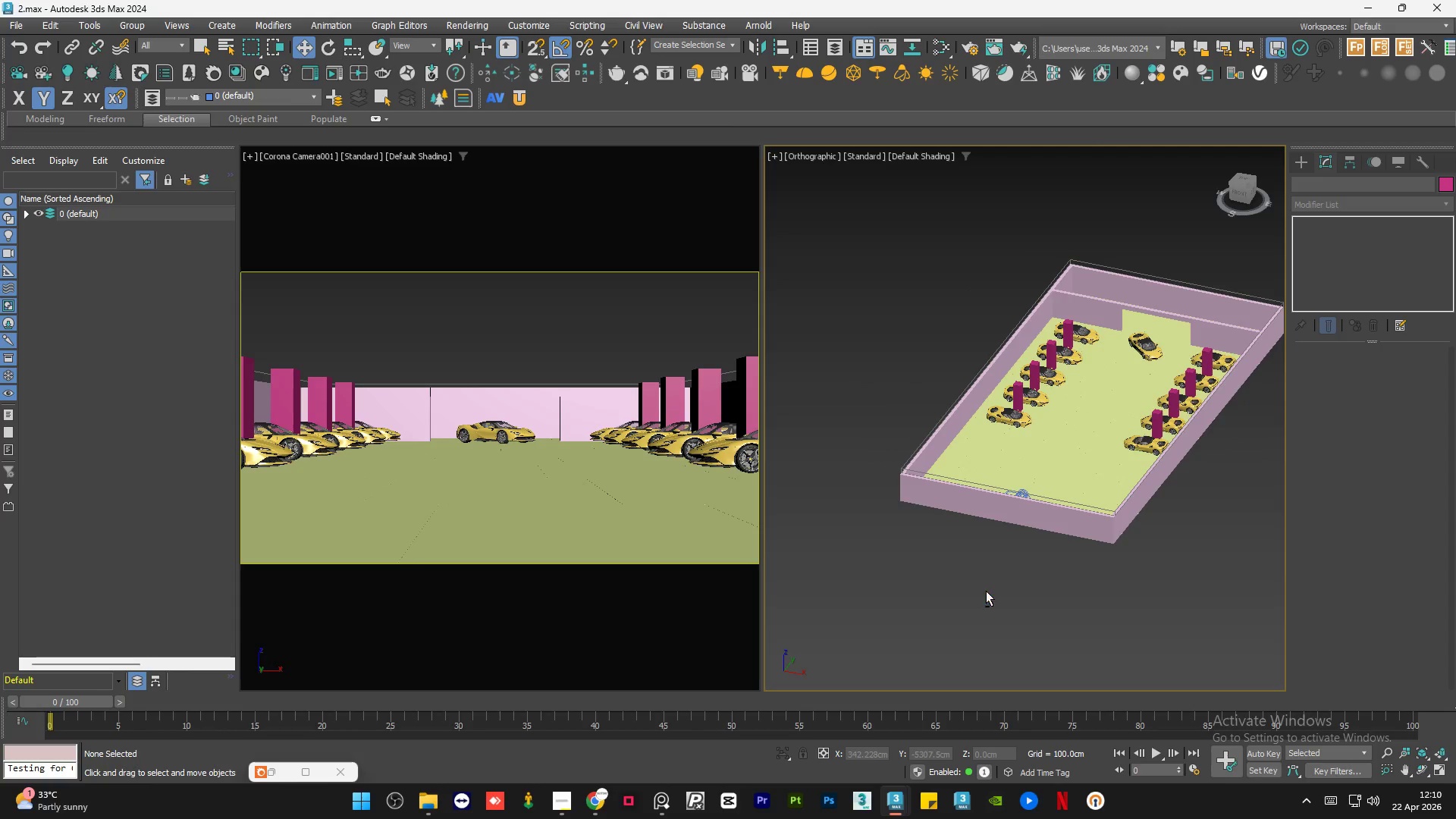 
hold_key(key=AltLeft, duration=0.62)
 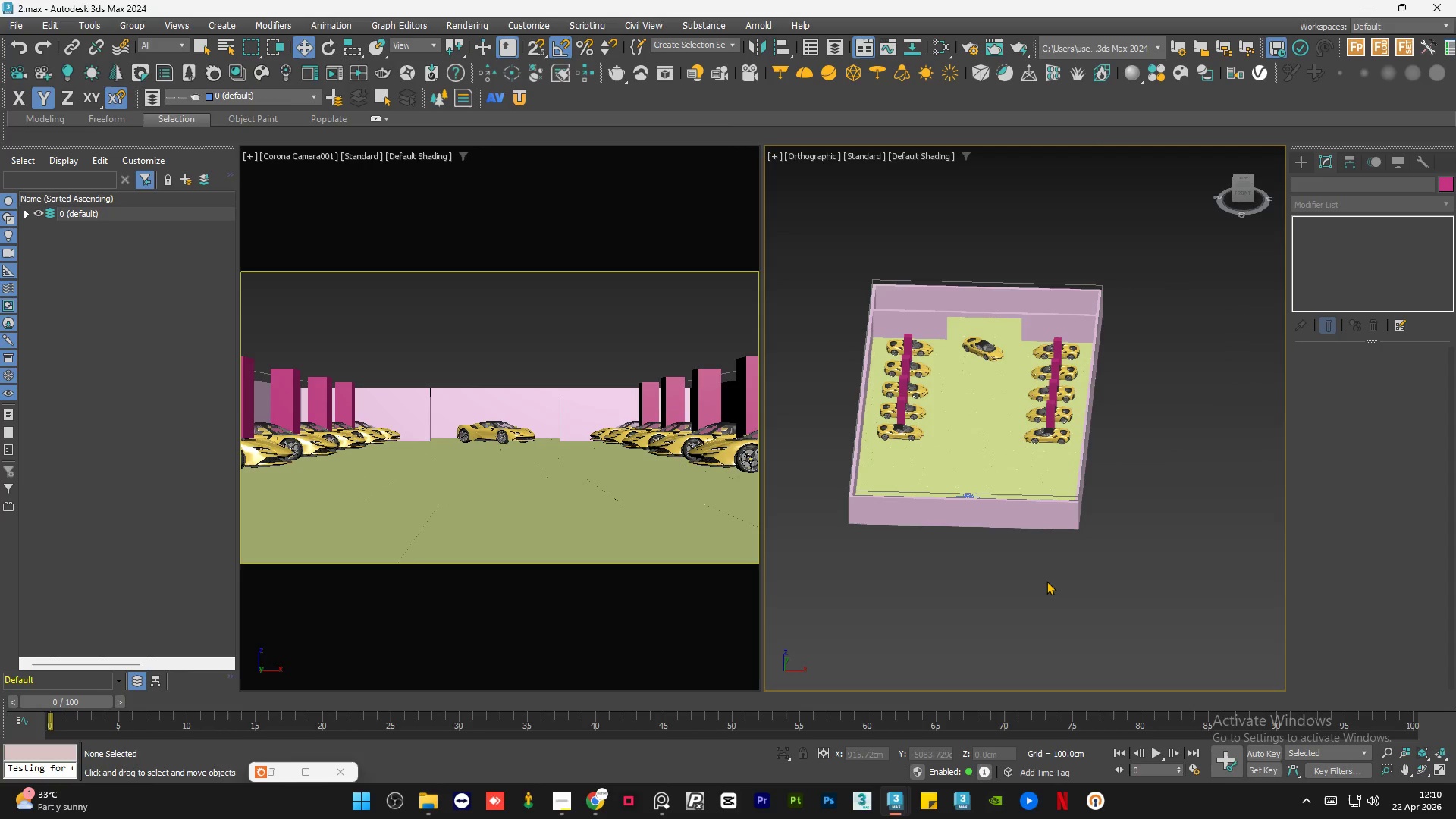 
left_click([1046, 581])
 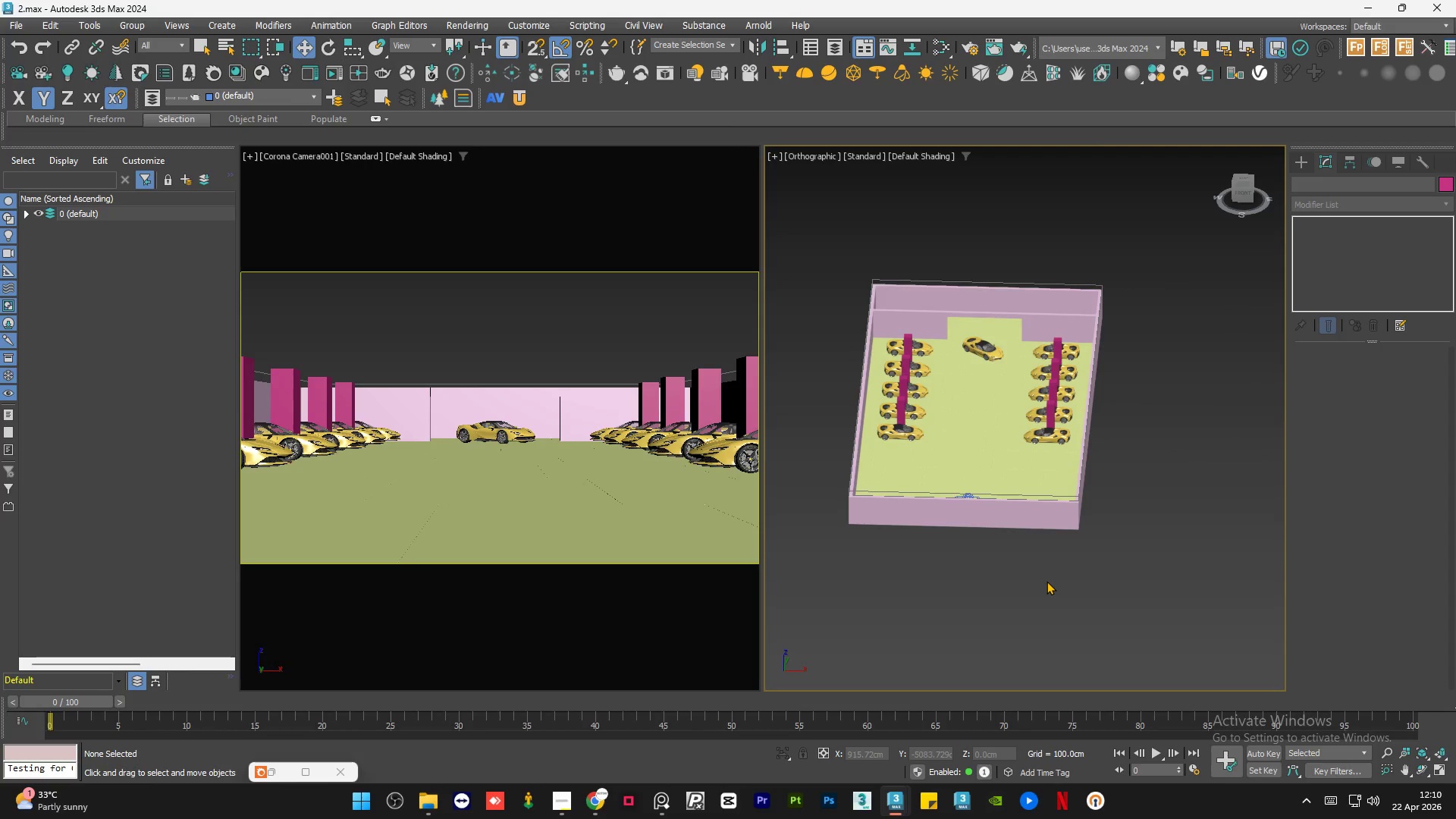 
left_click([1046, 581])
 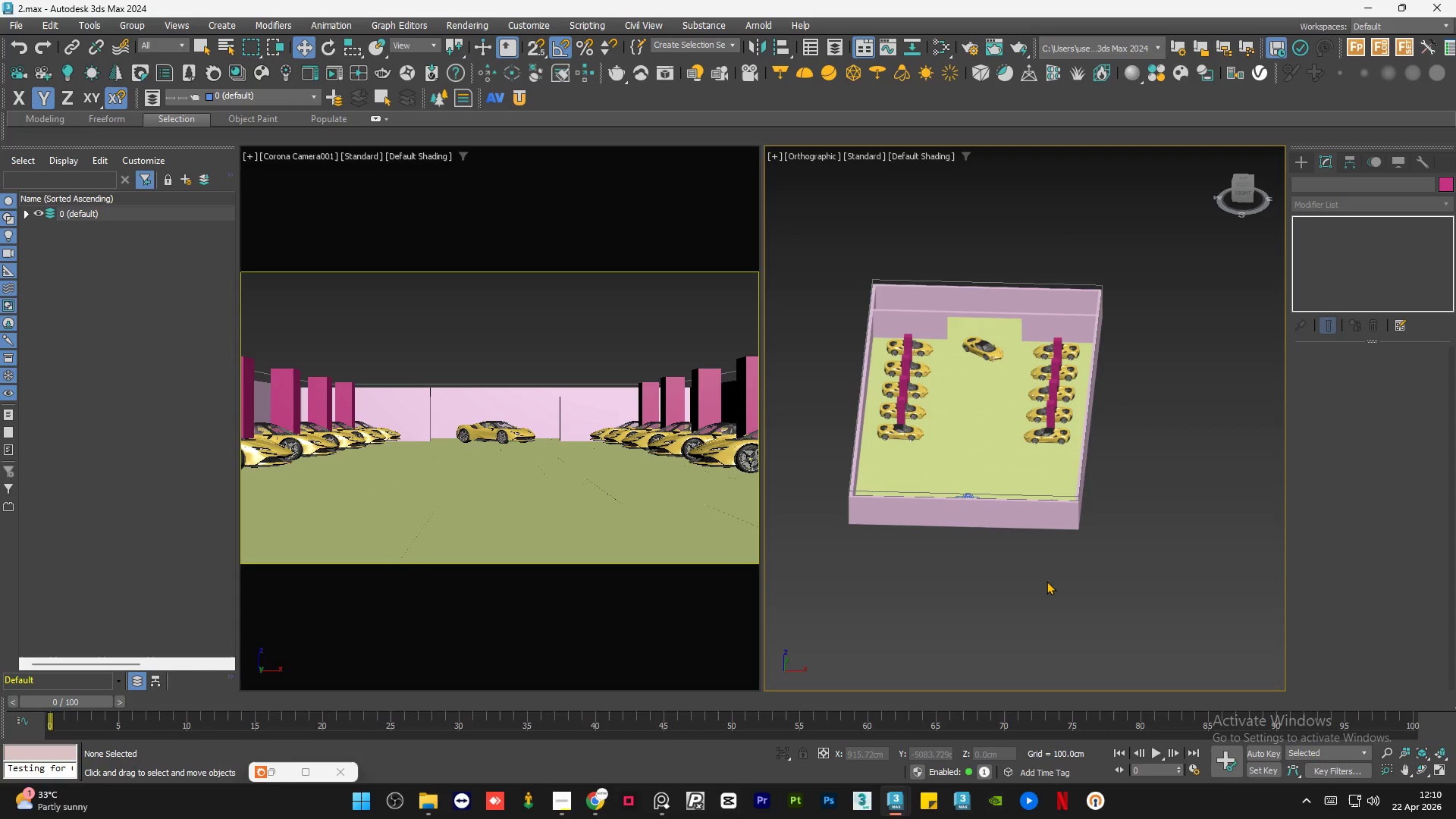 
left_click([1046, 581])
 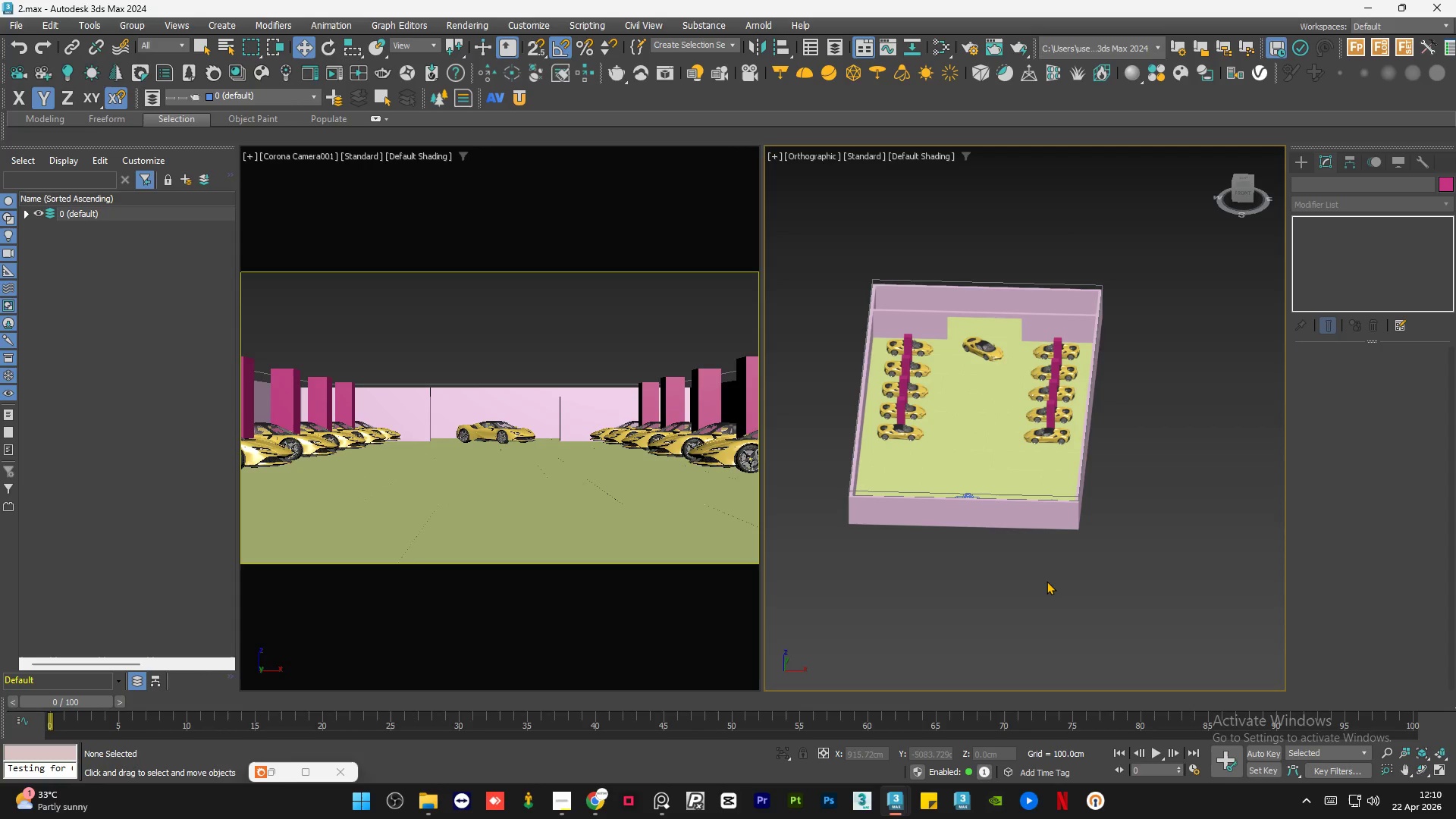 
left_click([1046, 581])
 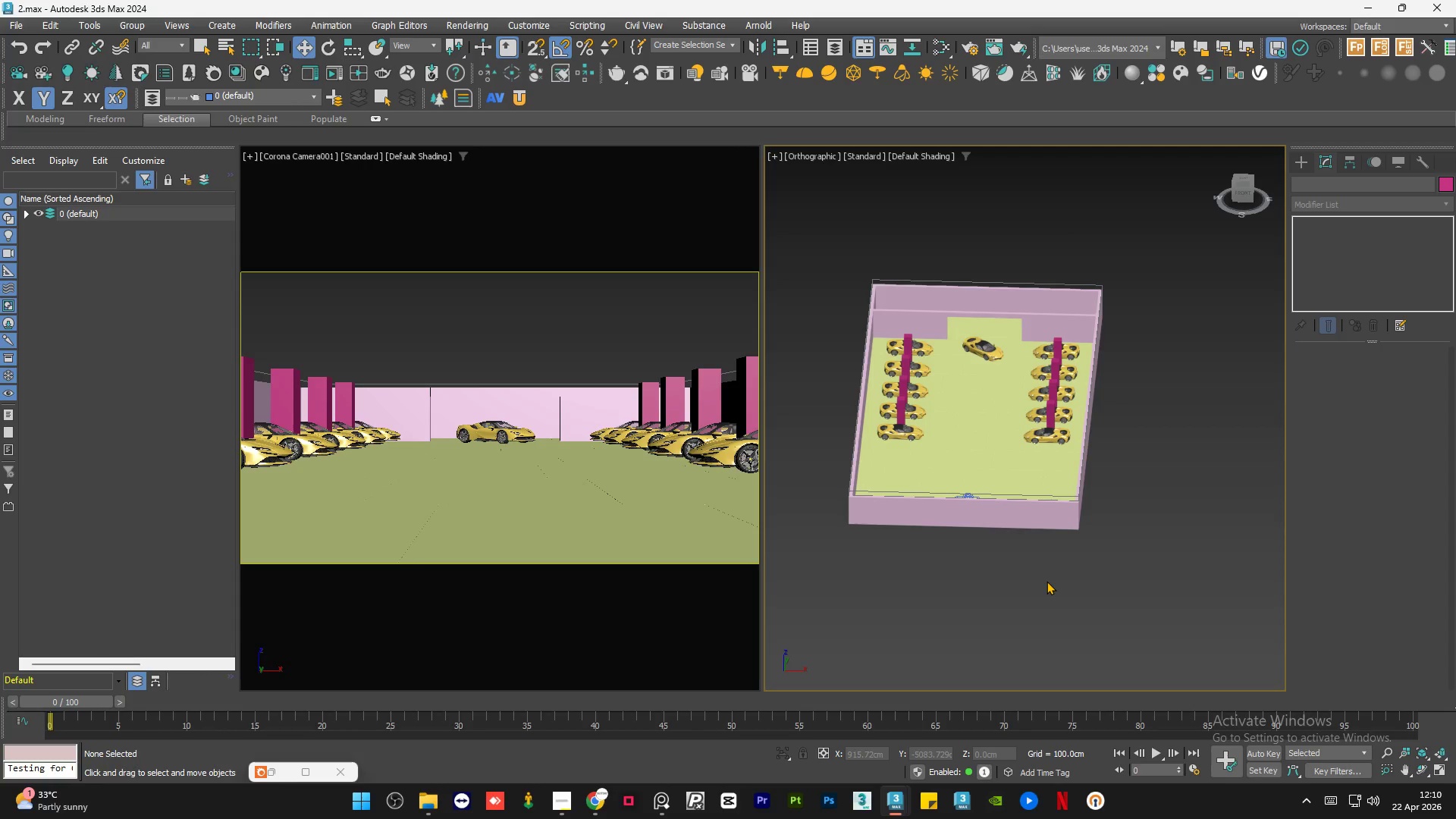 
scroll: coordinate [1134, 544], scroll_direction: down, amount: 1.0
 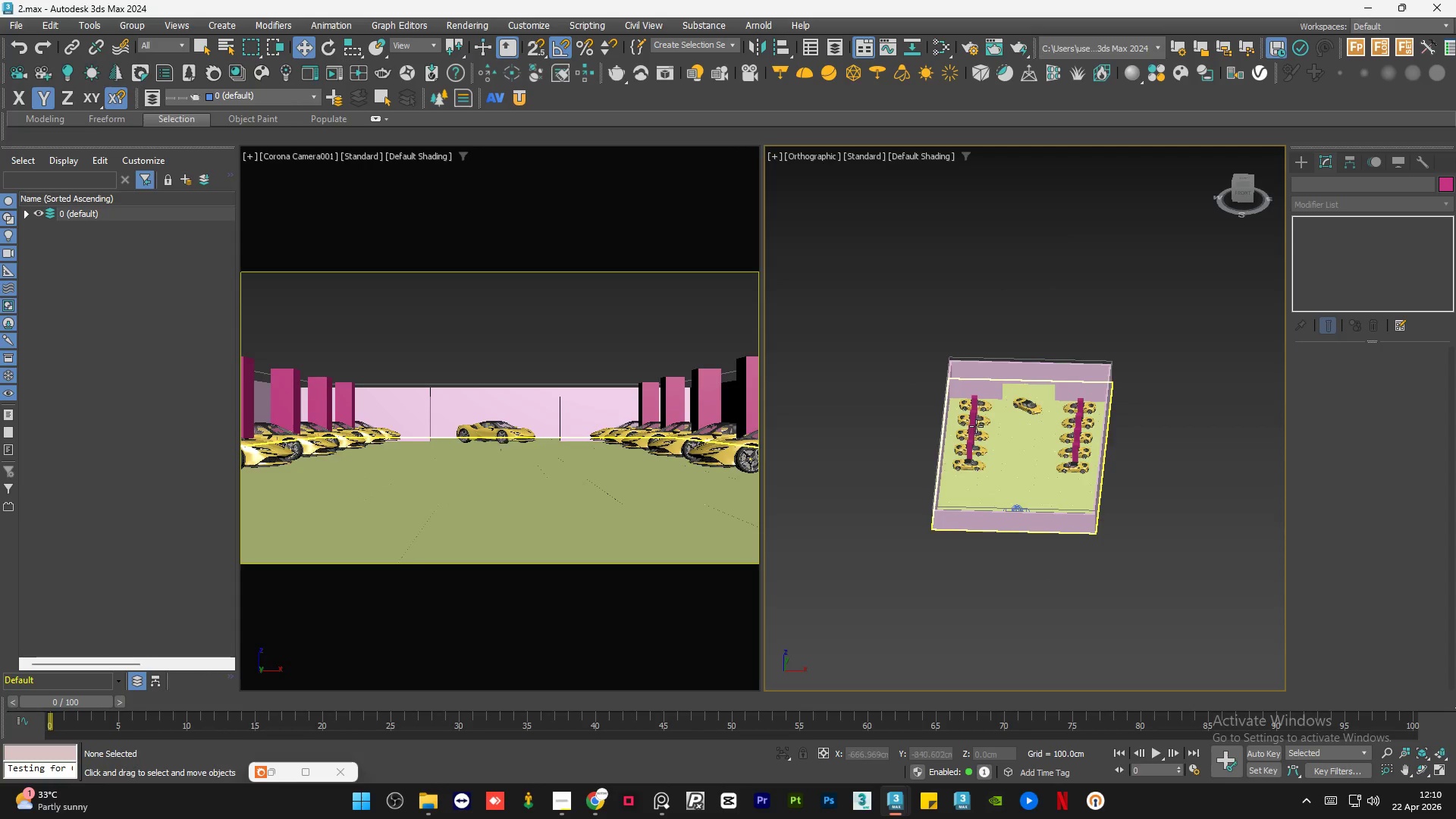 
scroll: coordinate [976, 426], scroll_direction: up, amount: 1.0
 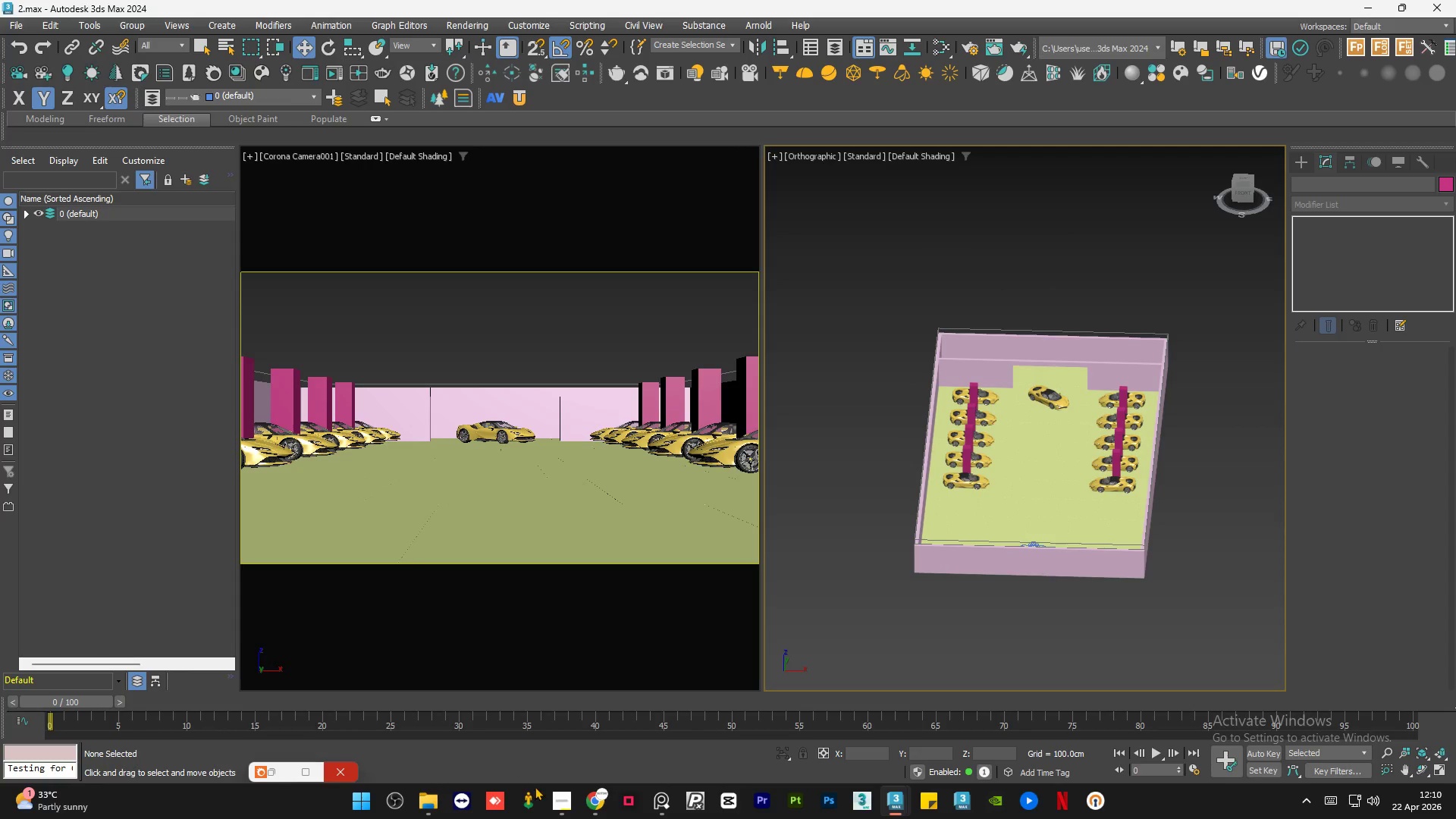 
left_click([551, 800])